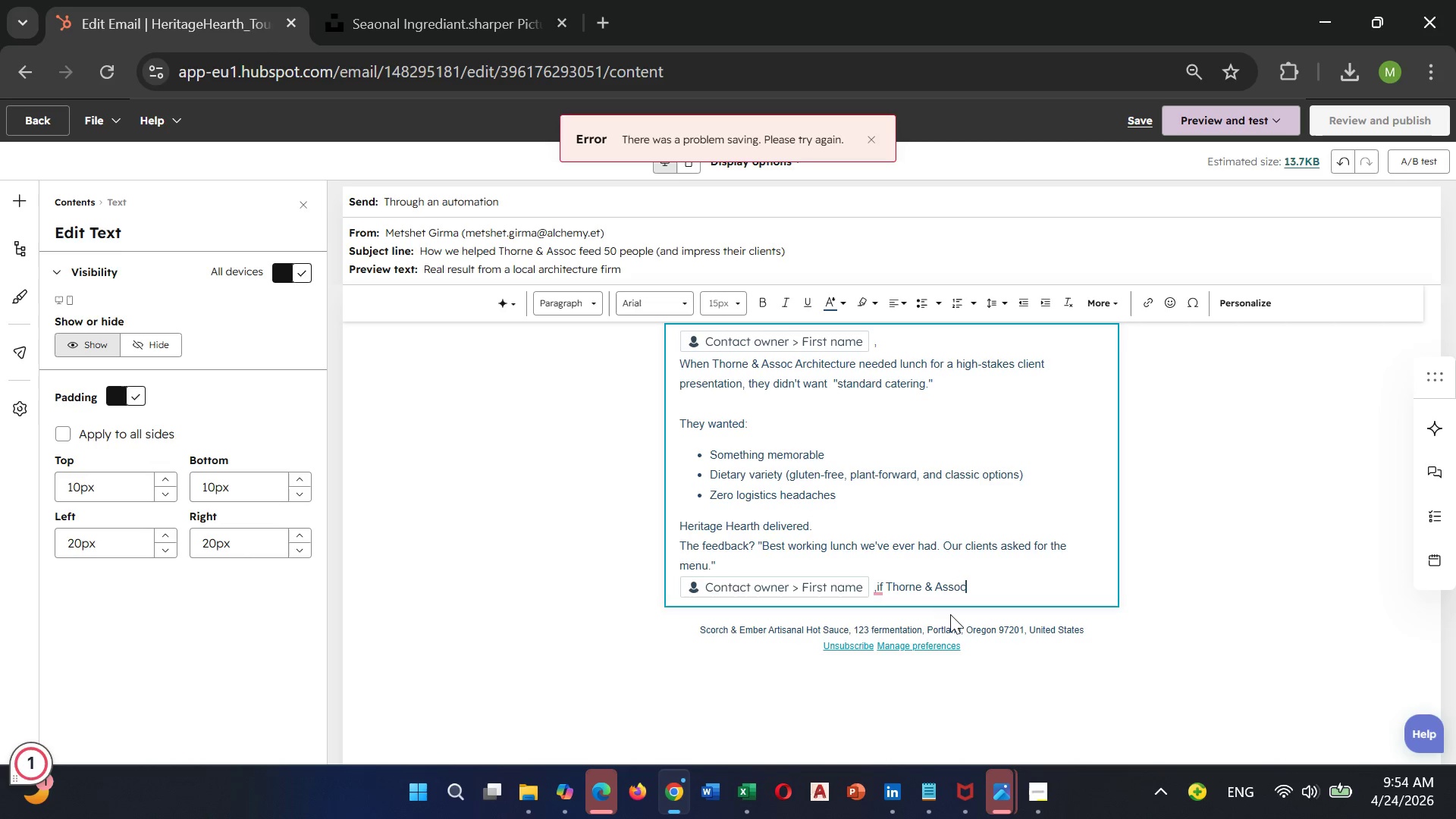 
type(can)
key(Backspace)
key(Backspace)
key(Backspace)
 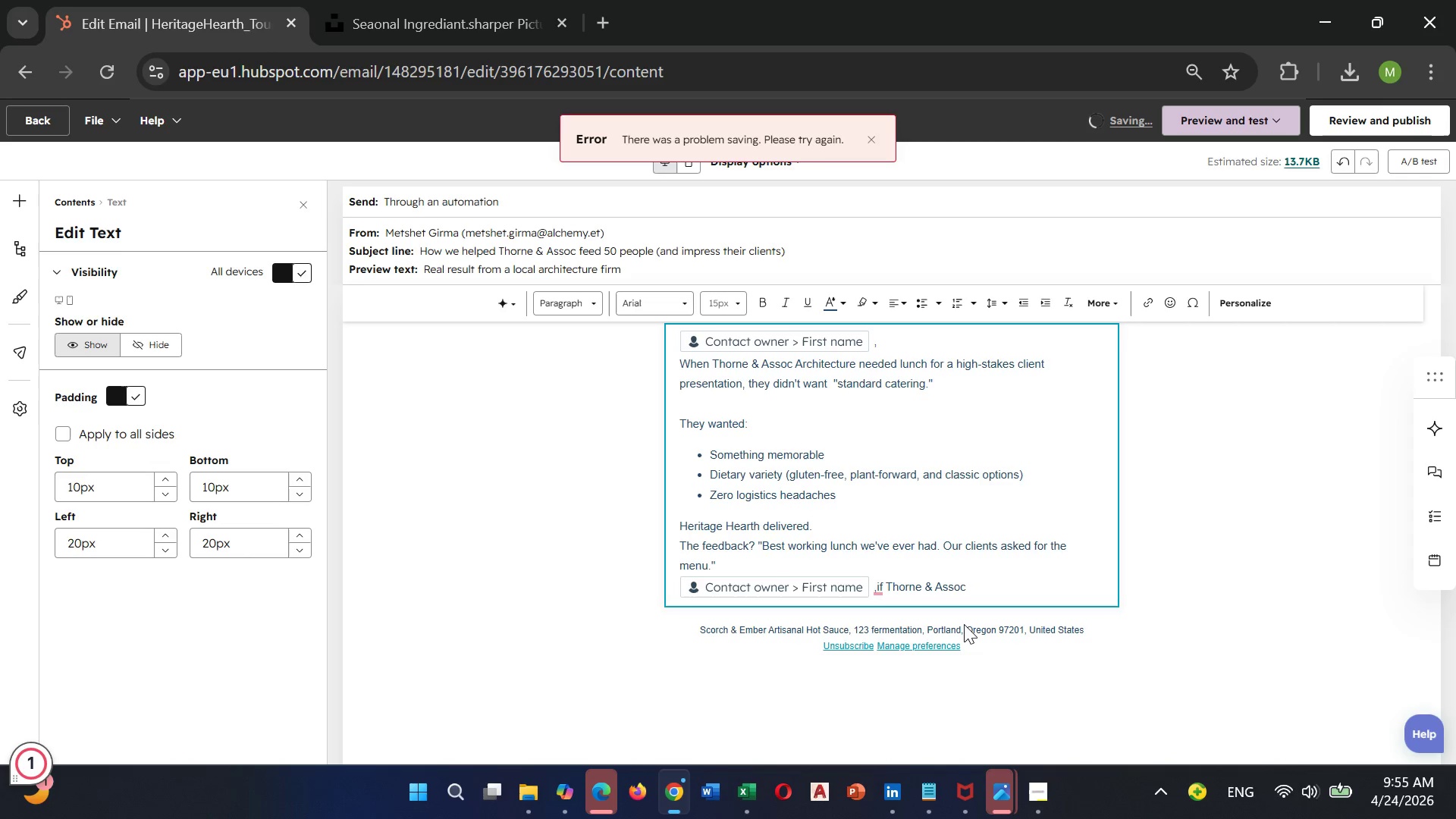 
type( can pull off a )
 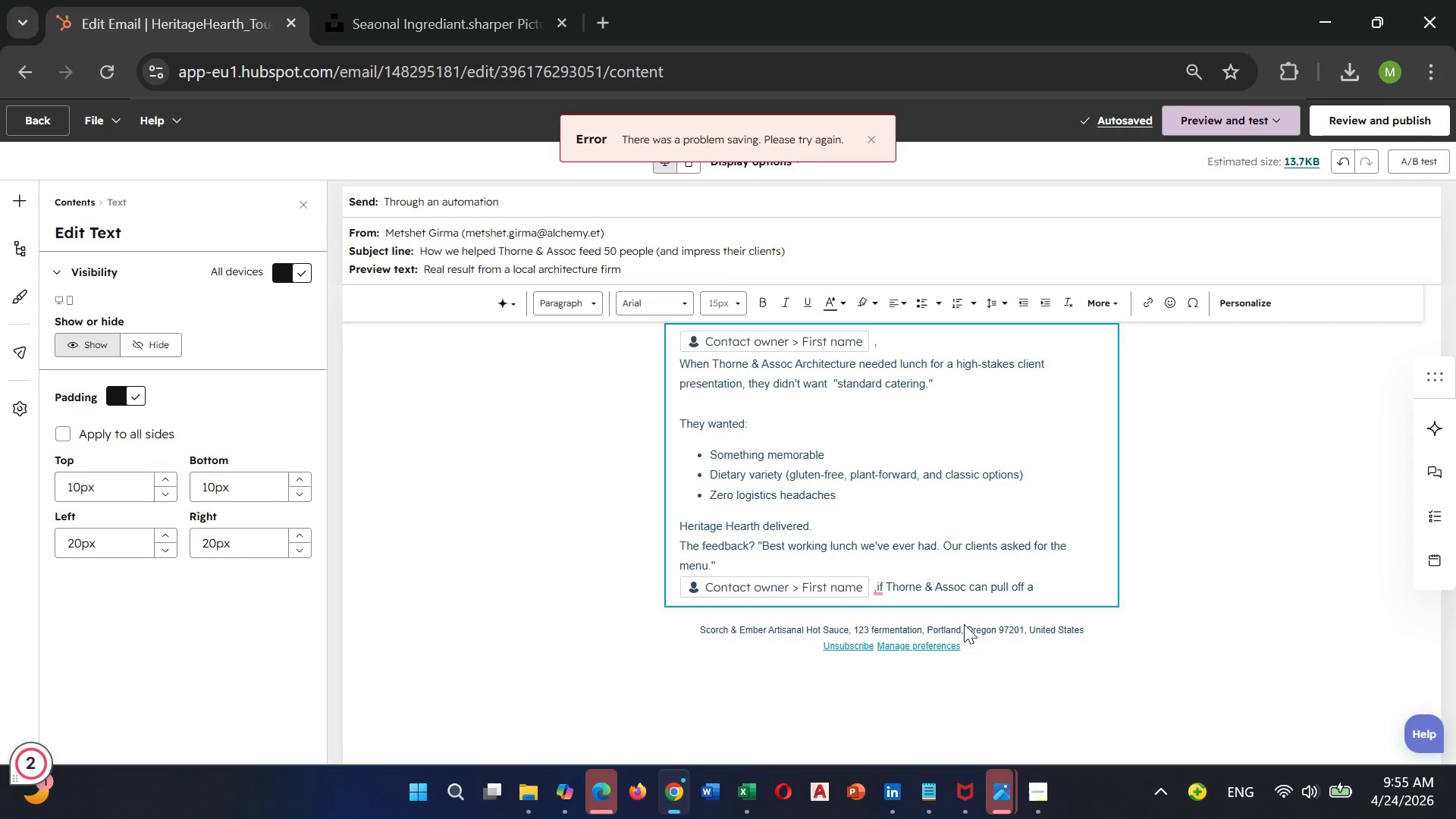 
wait(5.09)
 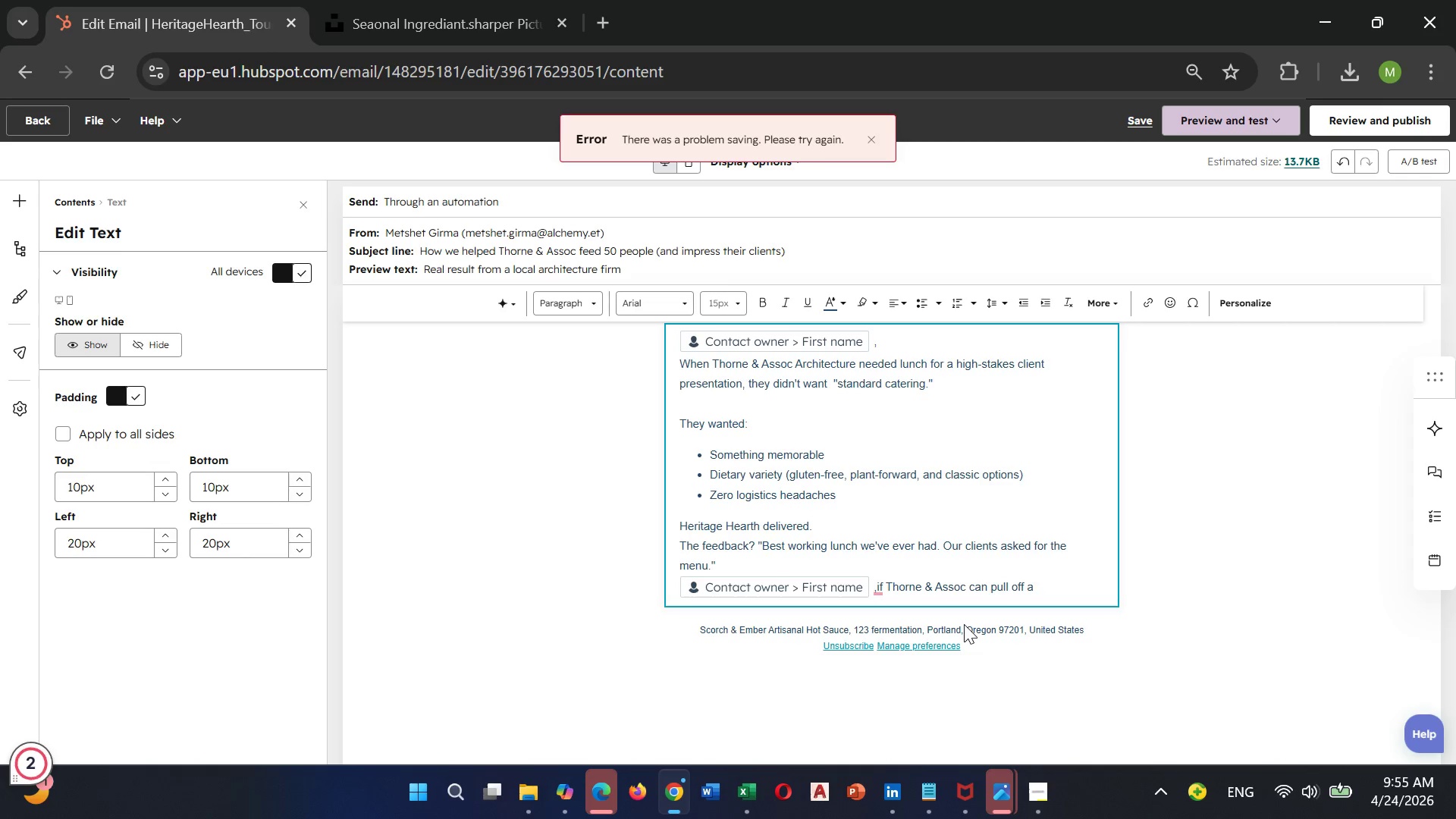 
type(flawless)
 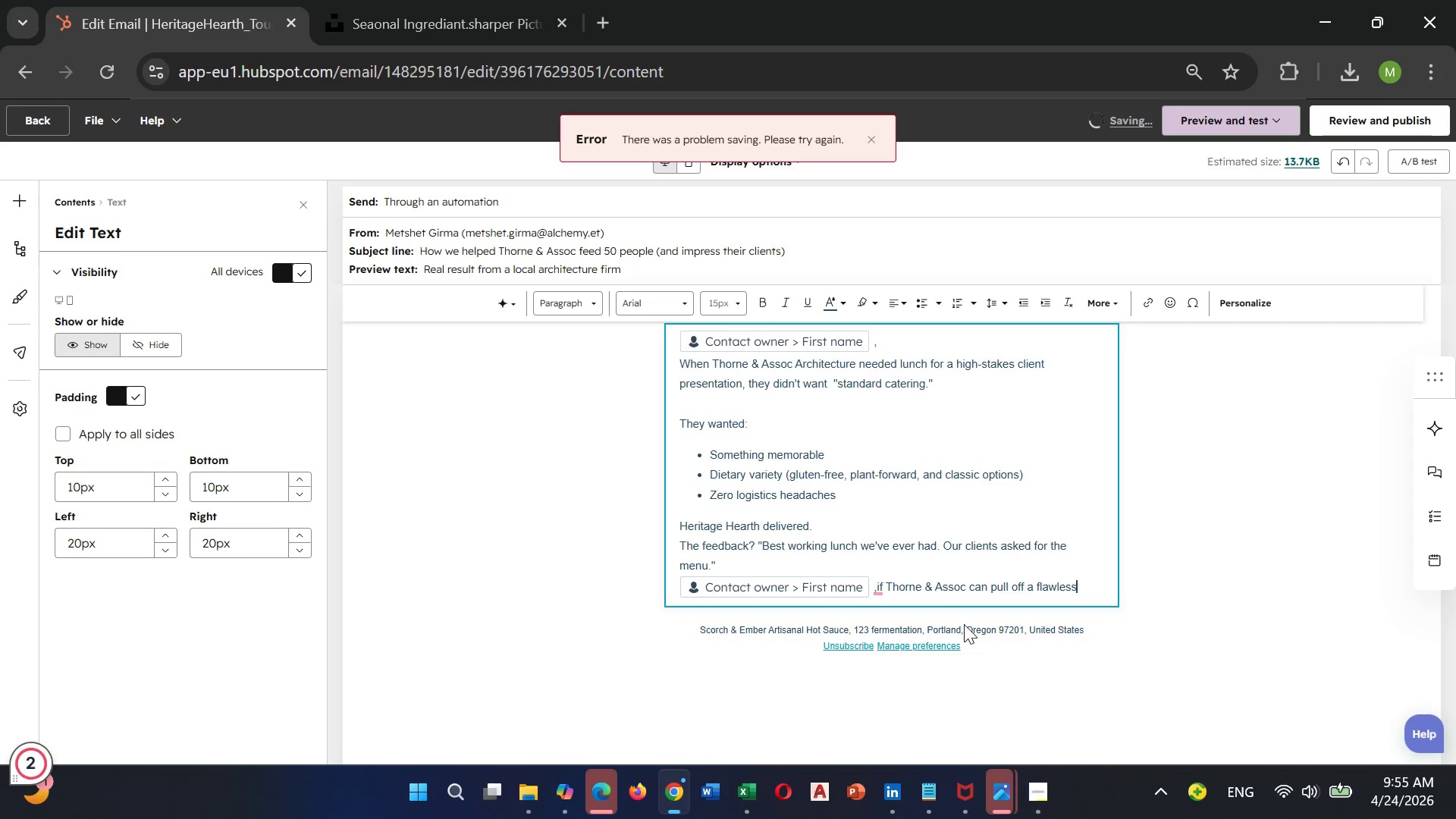 
type( lunch)
 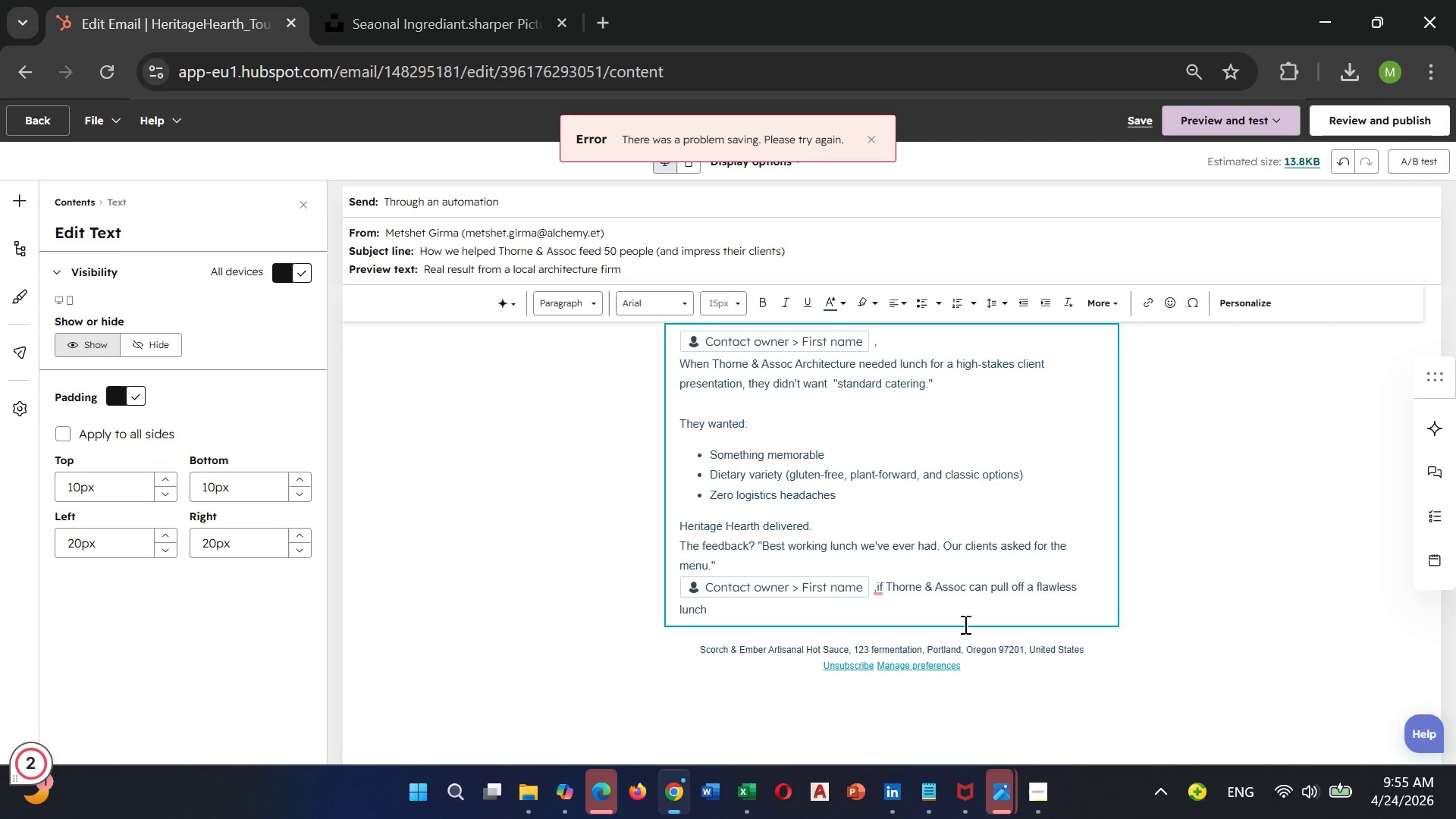 
type( for 50 peop)
 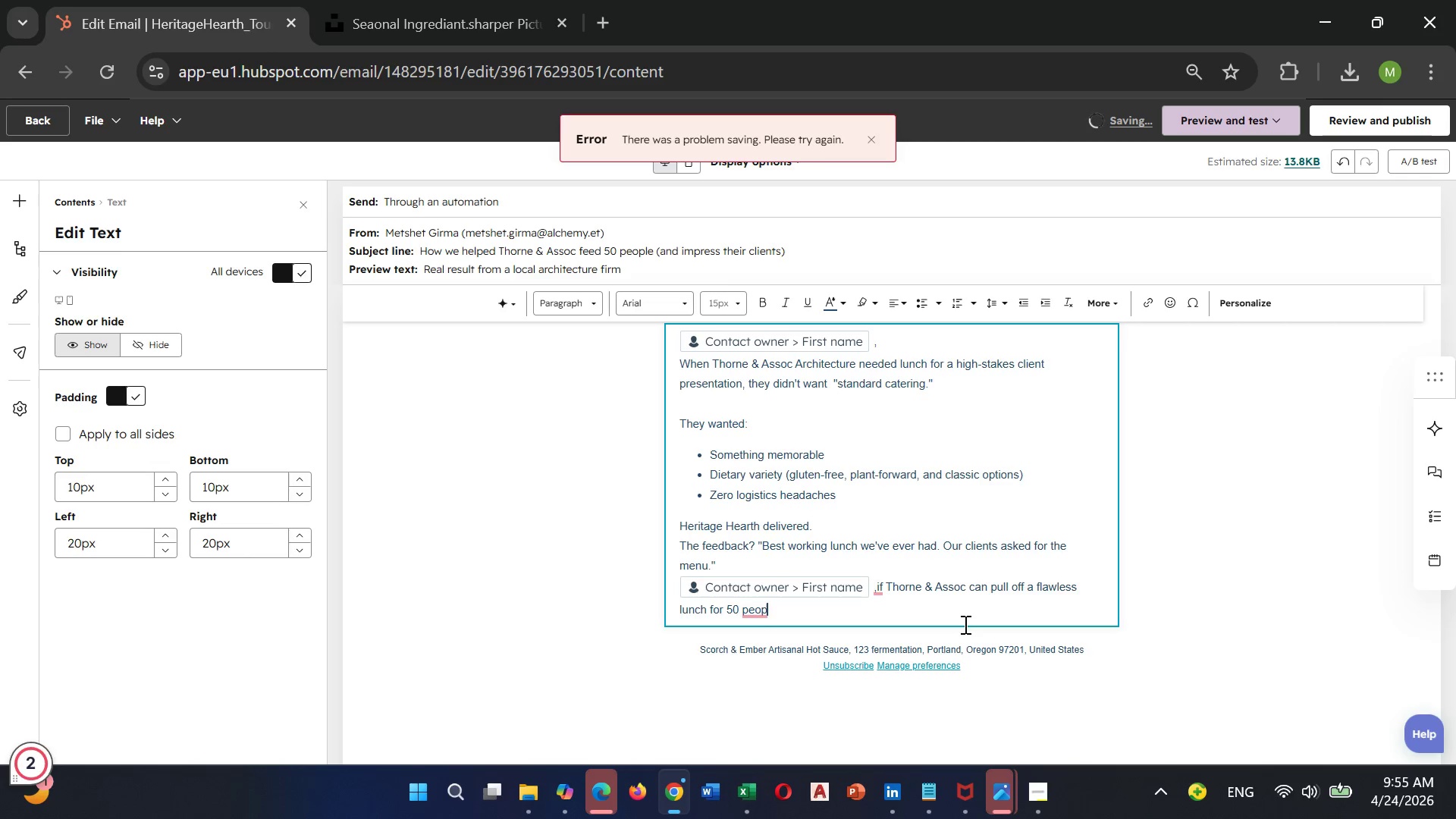 
type(le)
 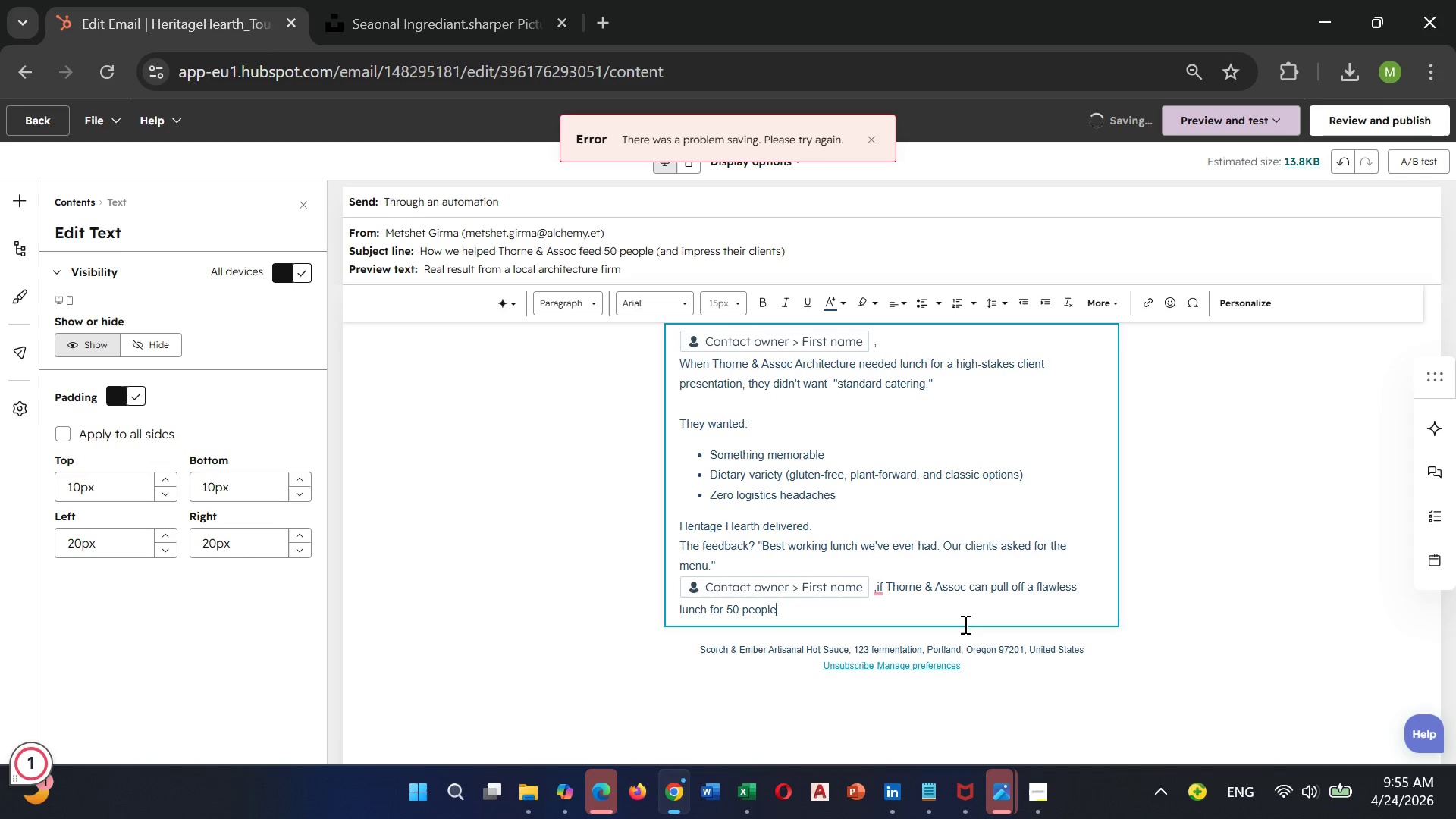 
wait(5.28)
 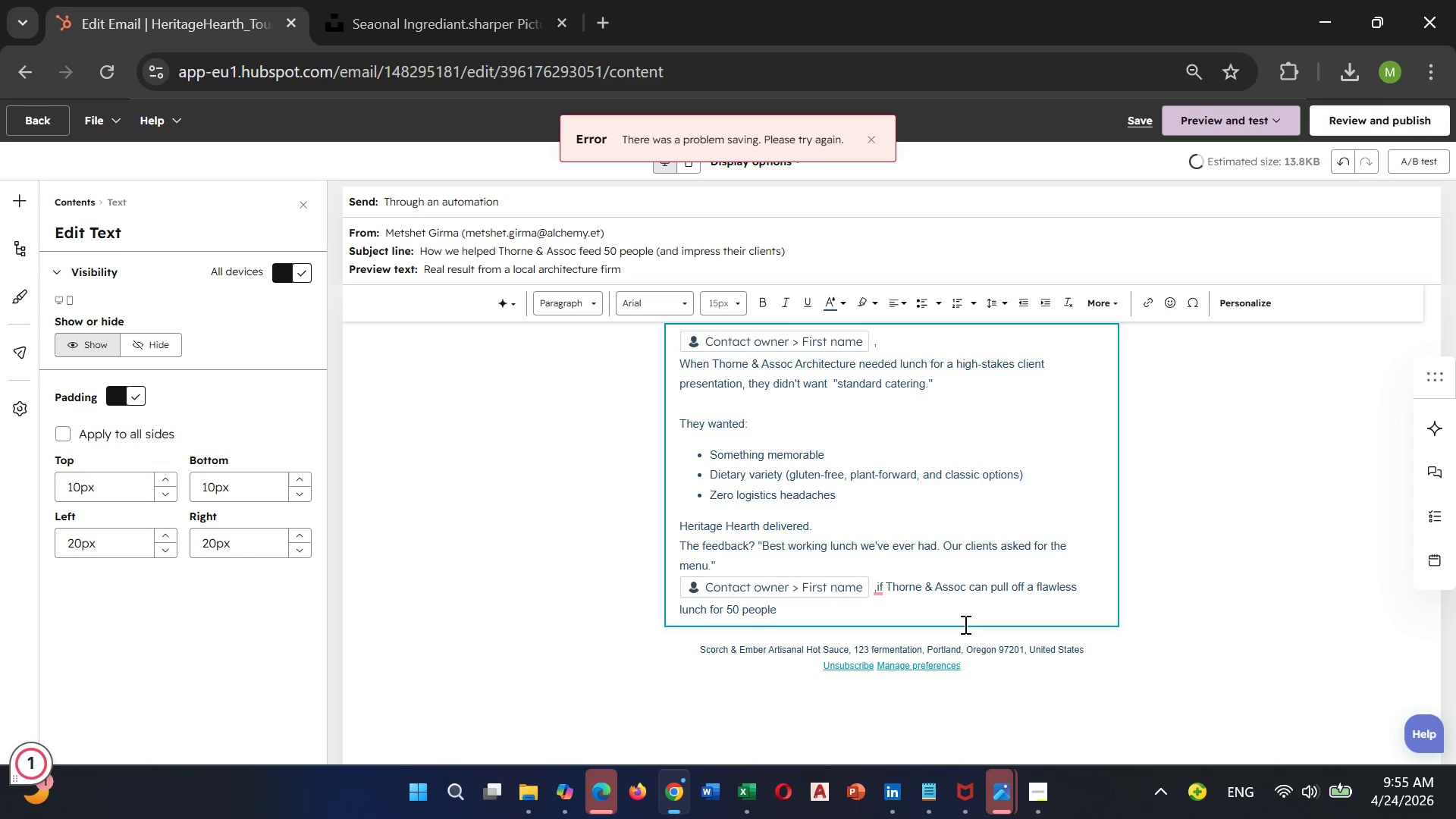 
type(.imagine )
 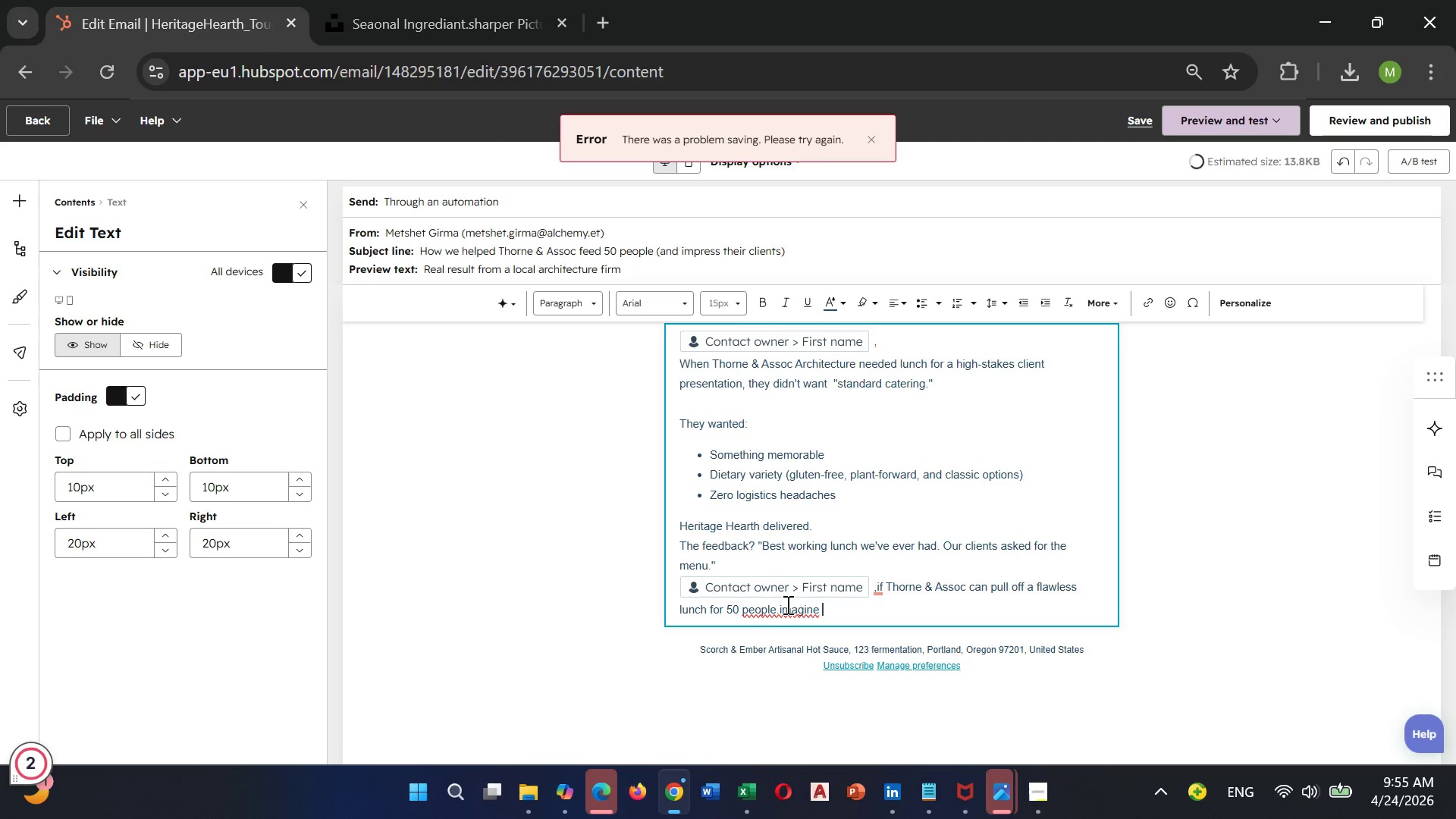 
left_click([786, 604])
 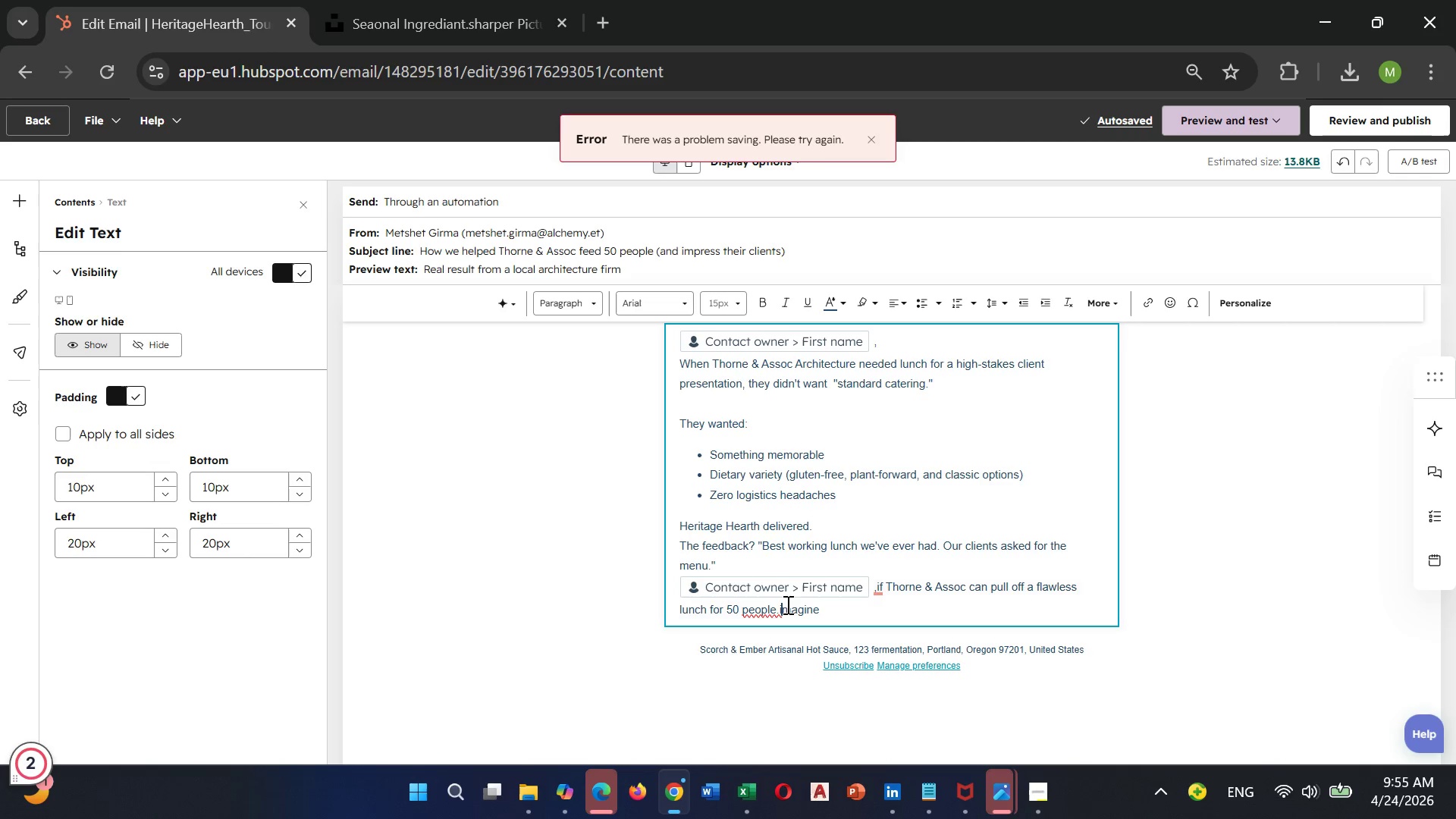 
key(Space)
 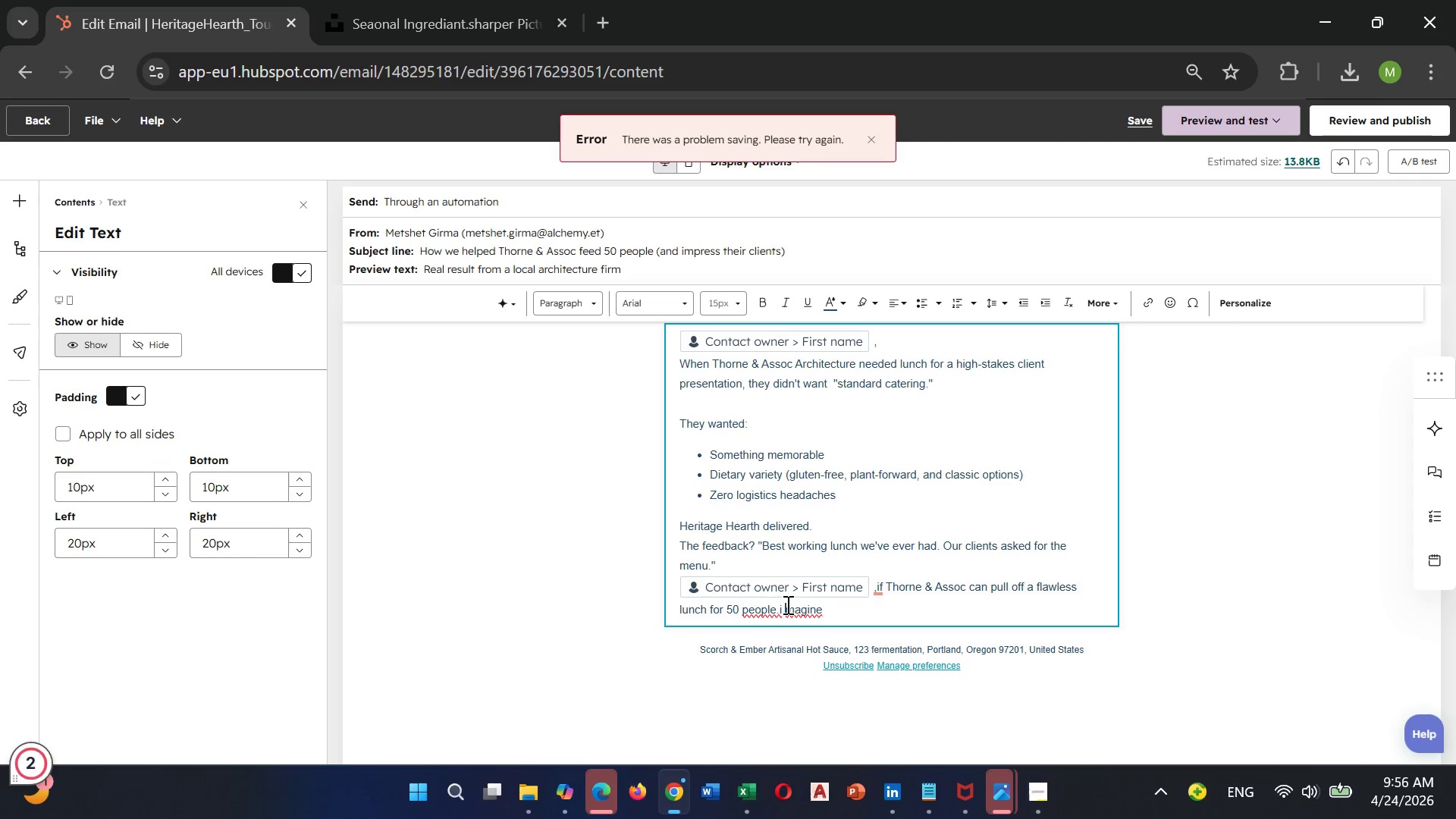 
key(Backspace)
 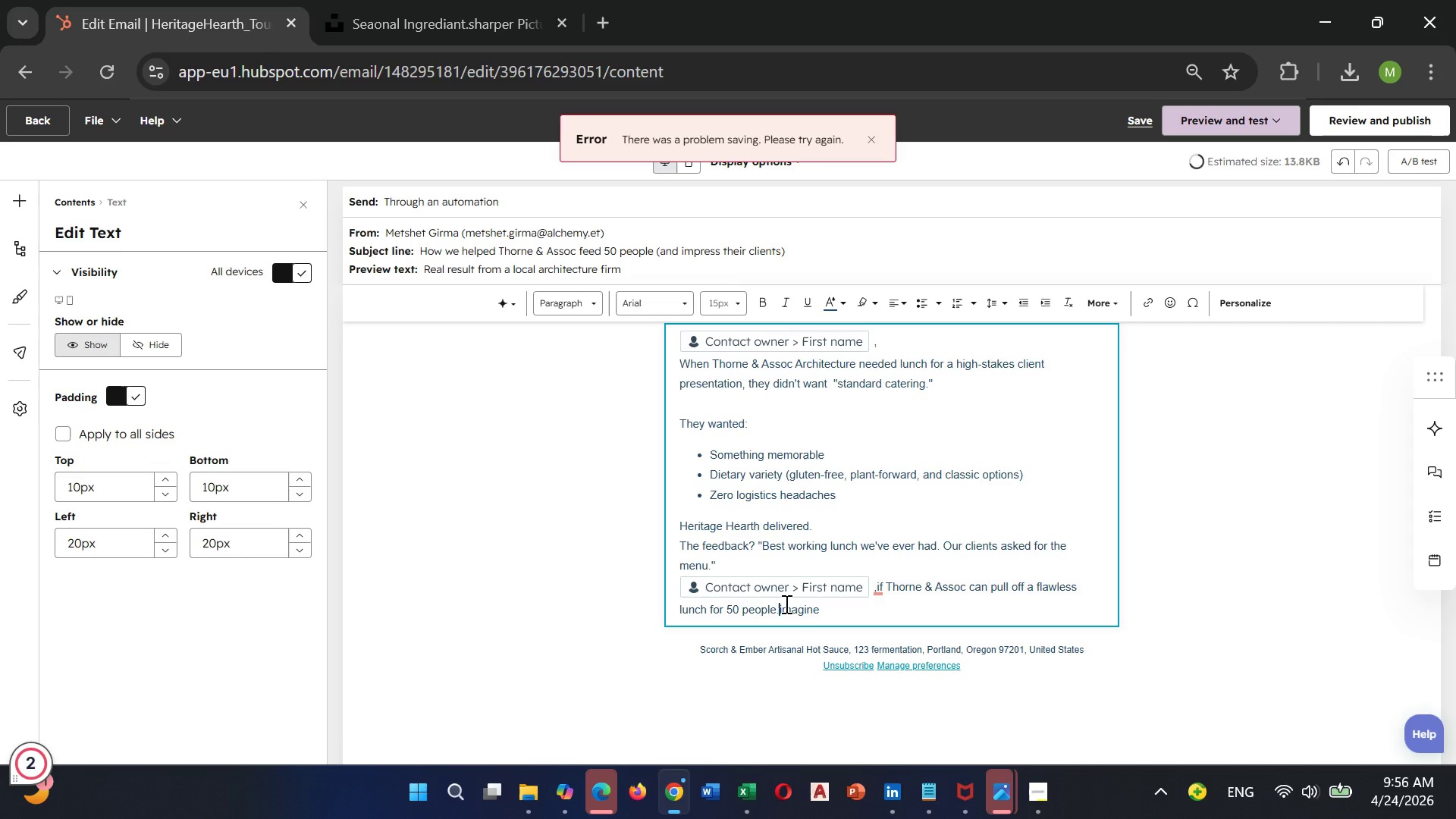 
key(ArrowLeft)
 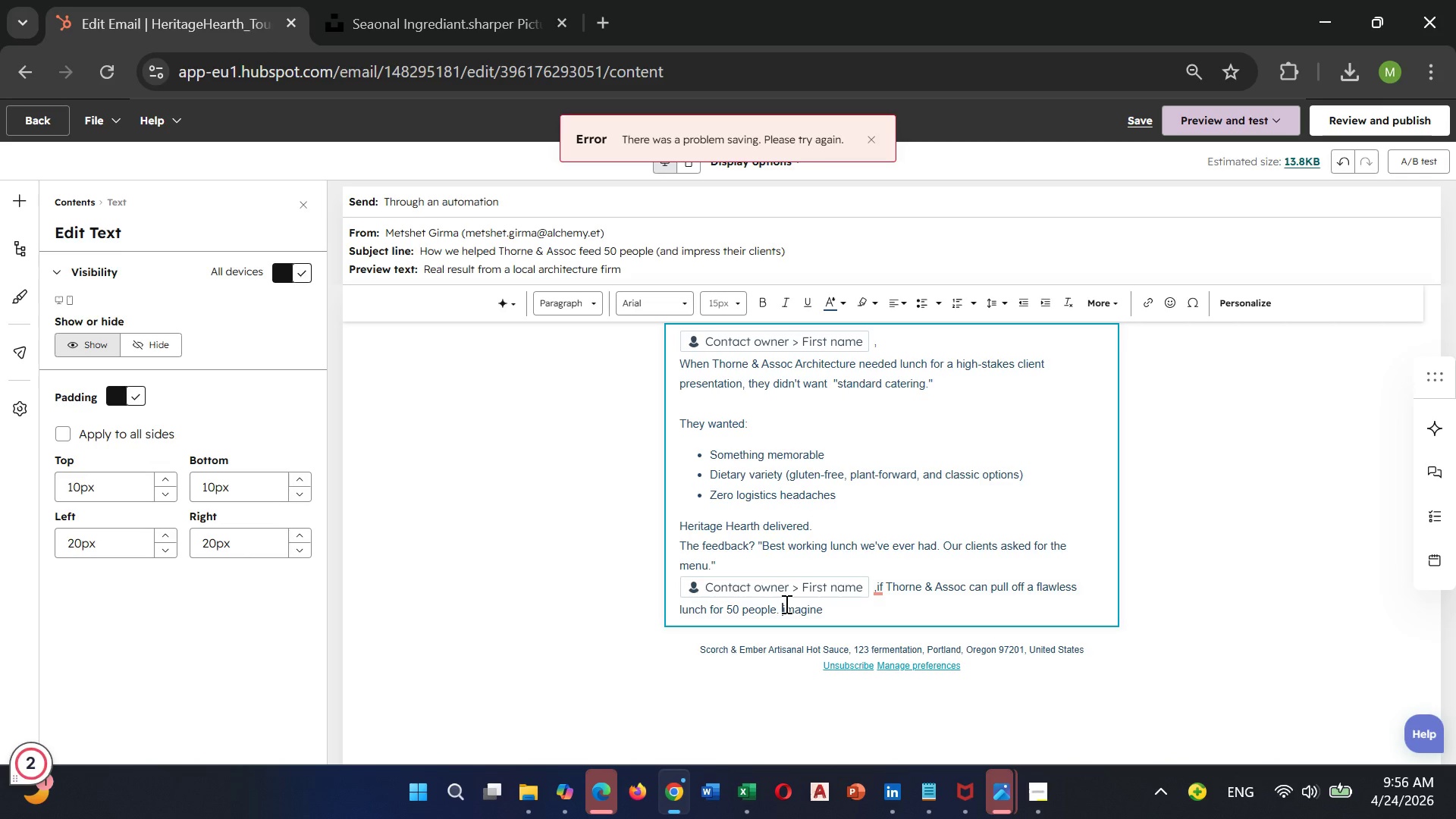 
key(Space)
 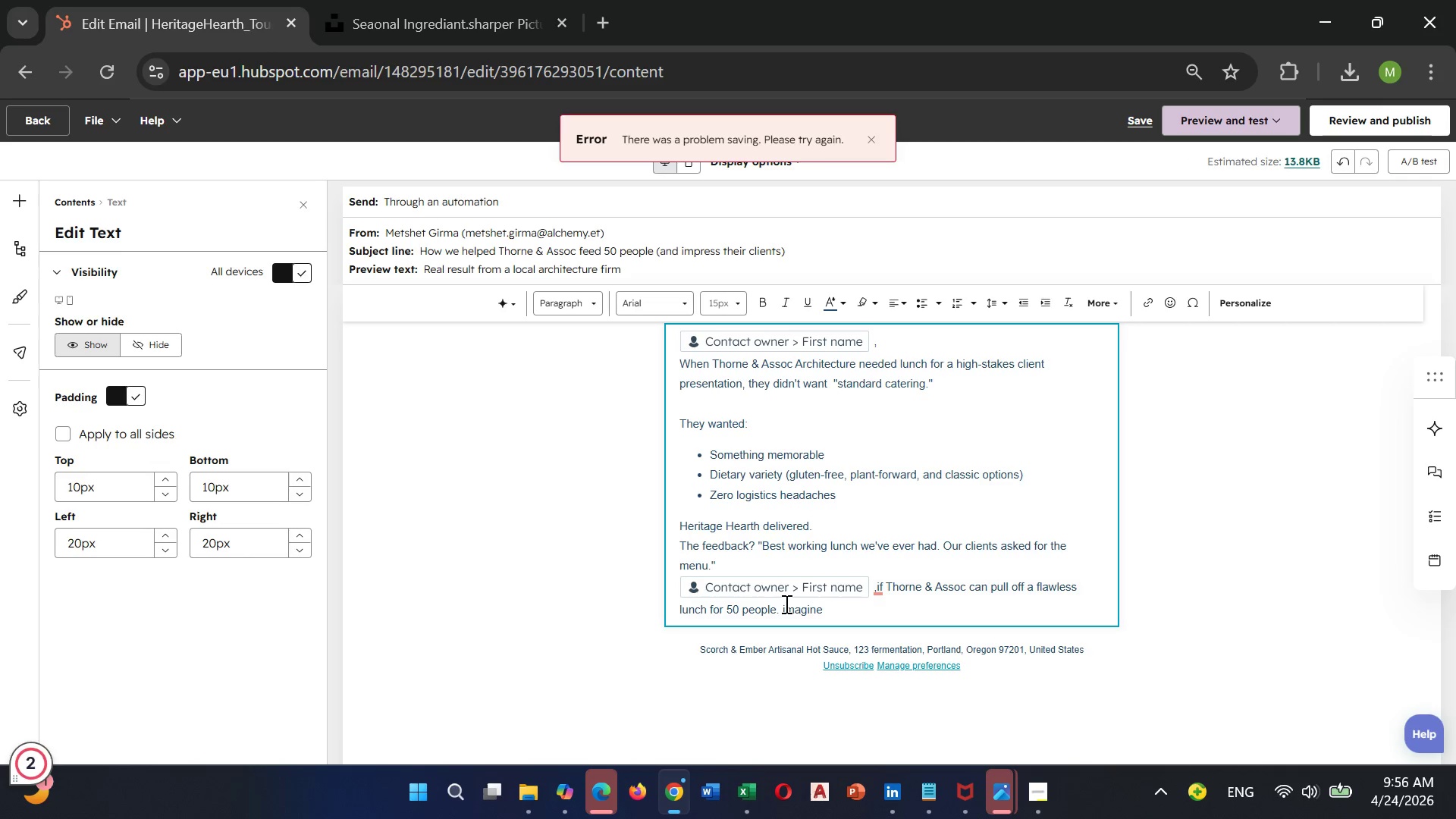 
key(ArrowRight)
 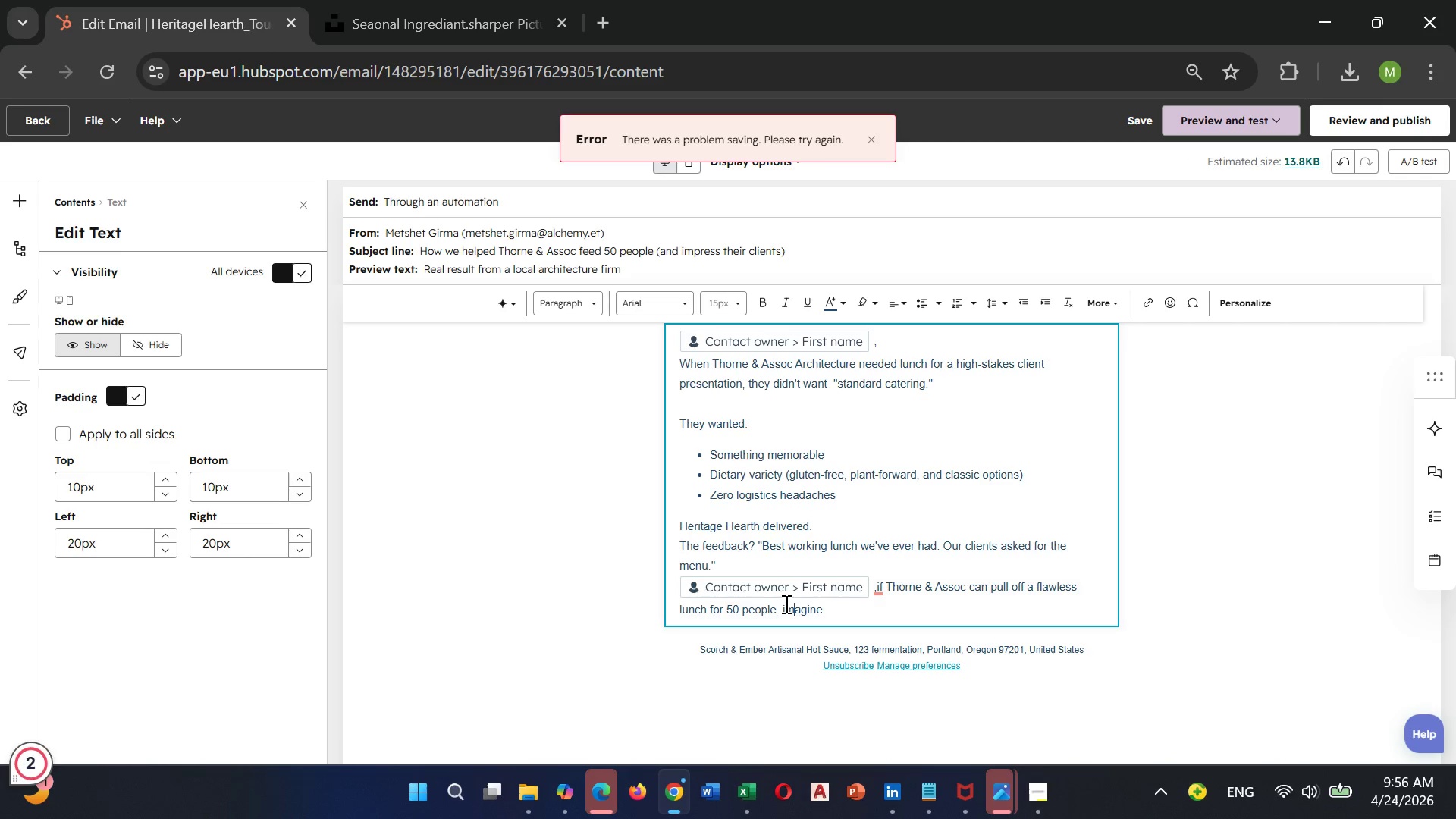 
key(ArrowRight)
 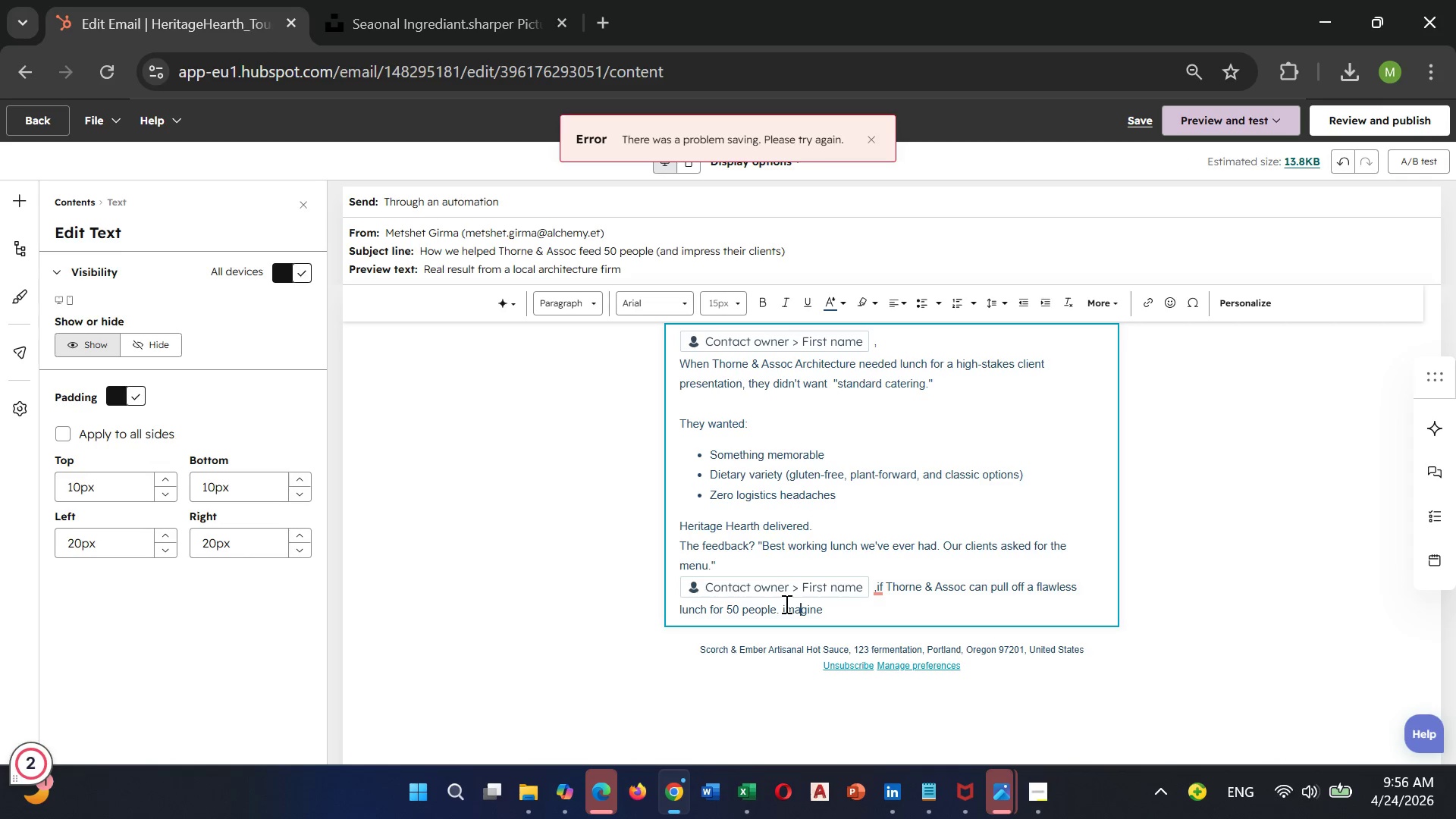 
key(ArrowRight)
 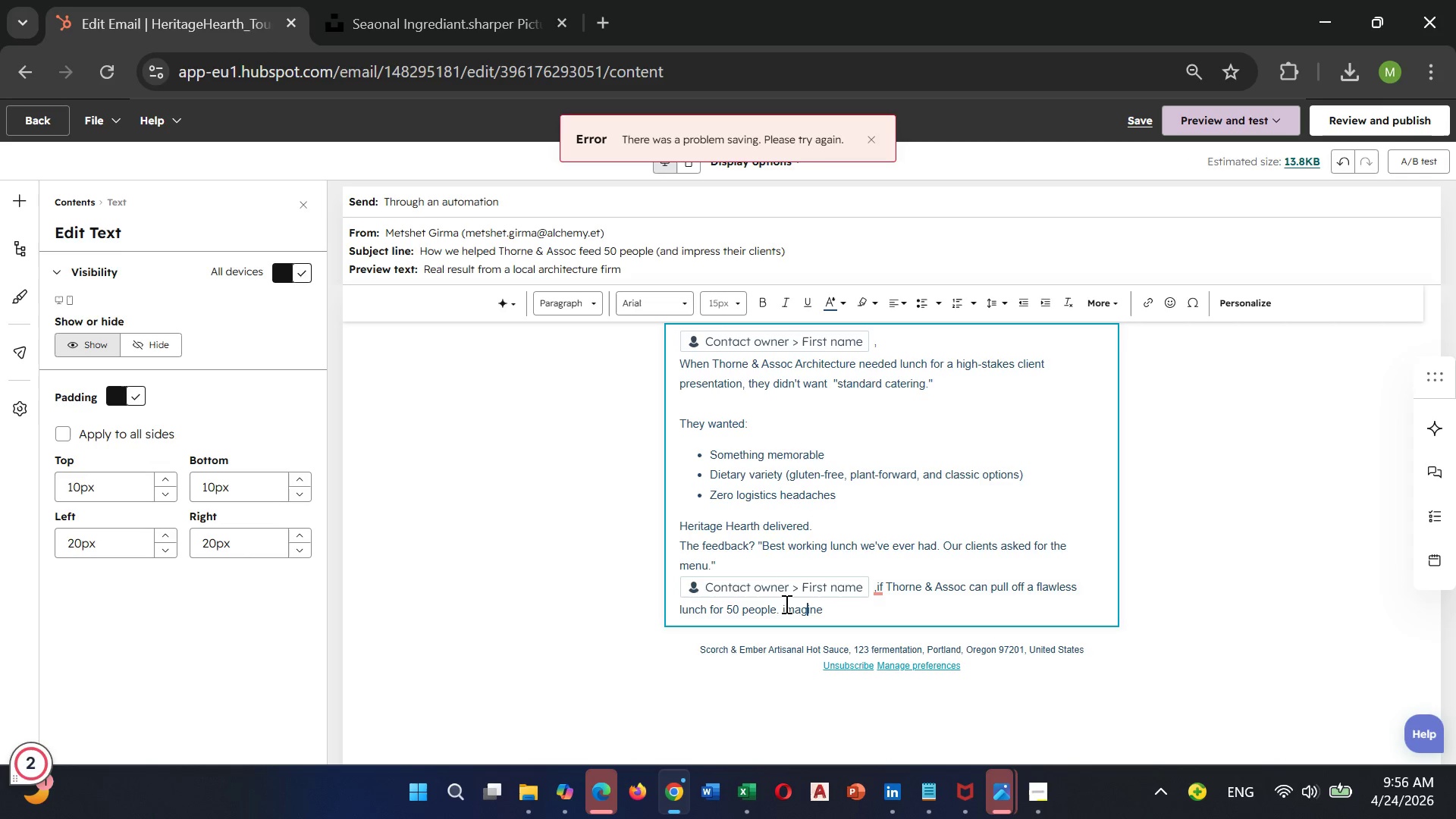 
key(ArrowRight)
 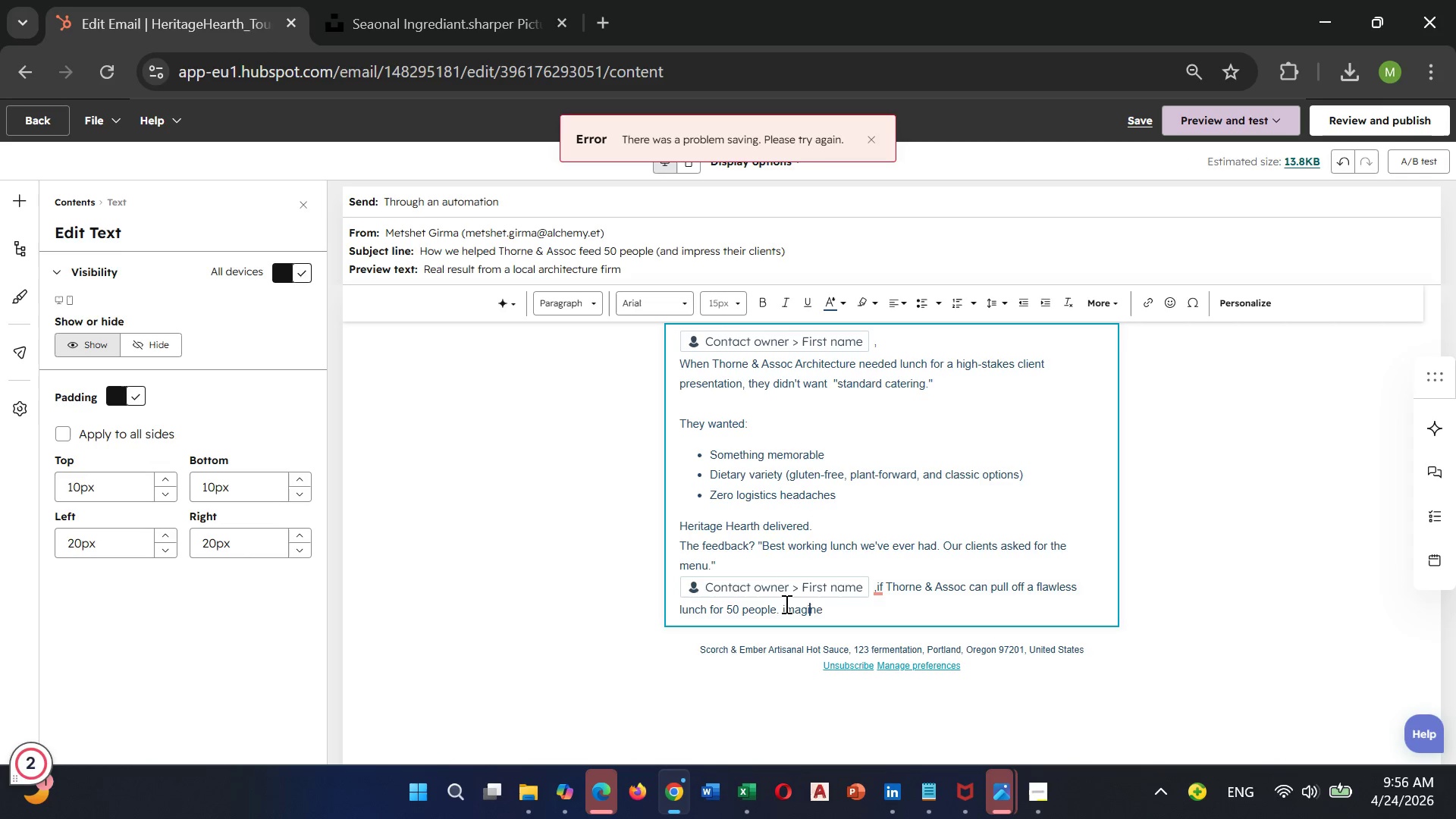 
key(ArrowRight)
 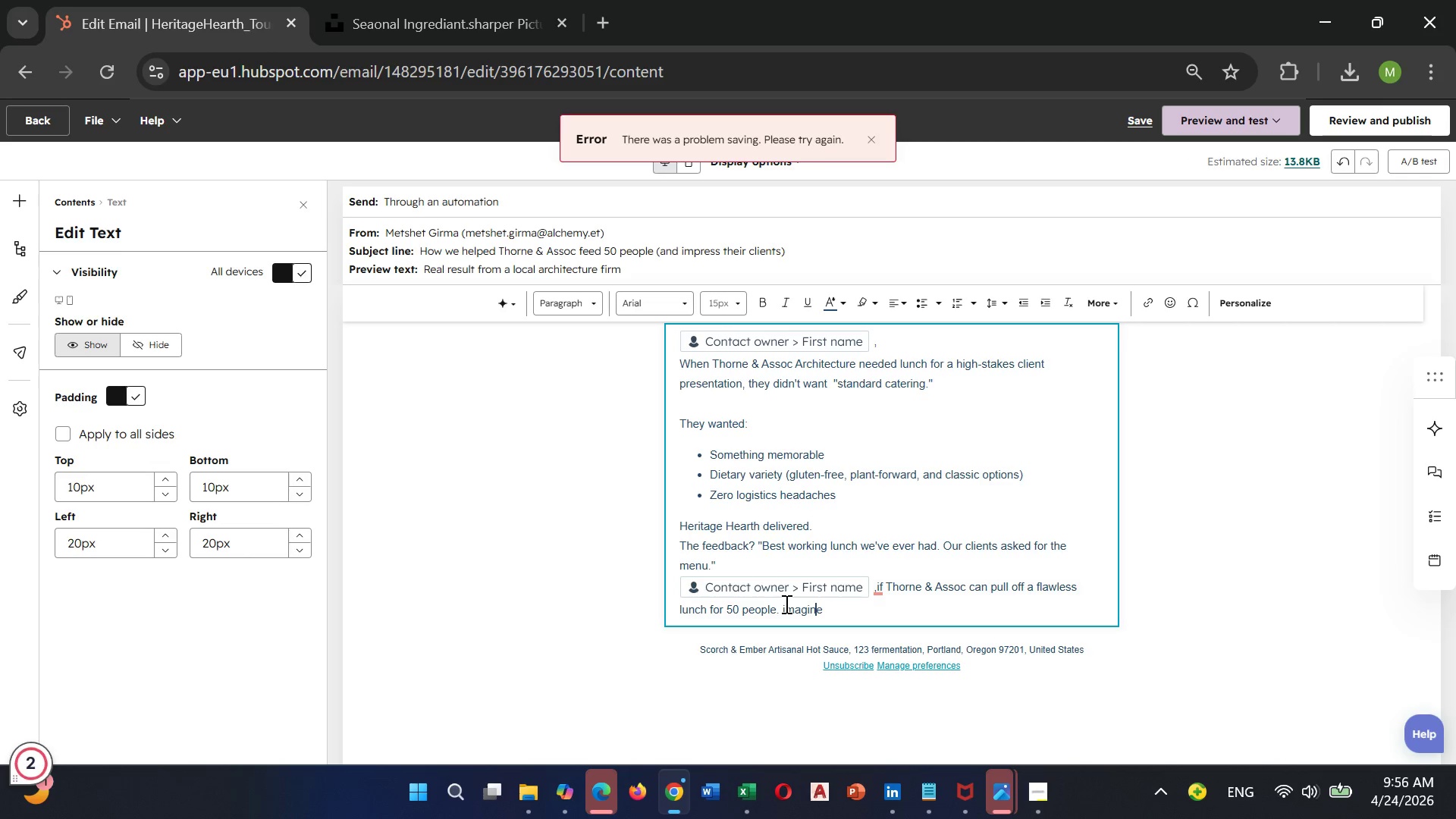 
key(ArrowRight)
 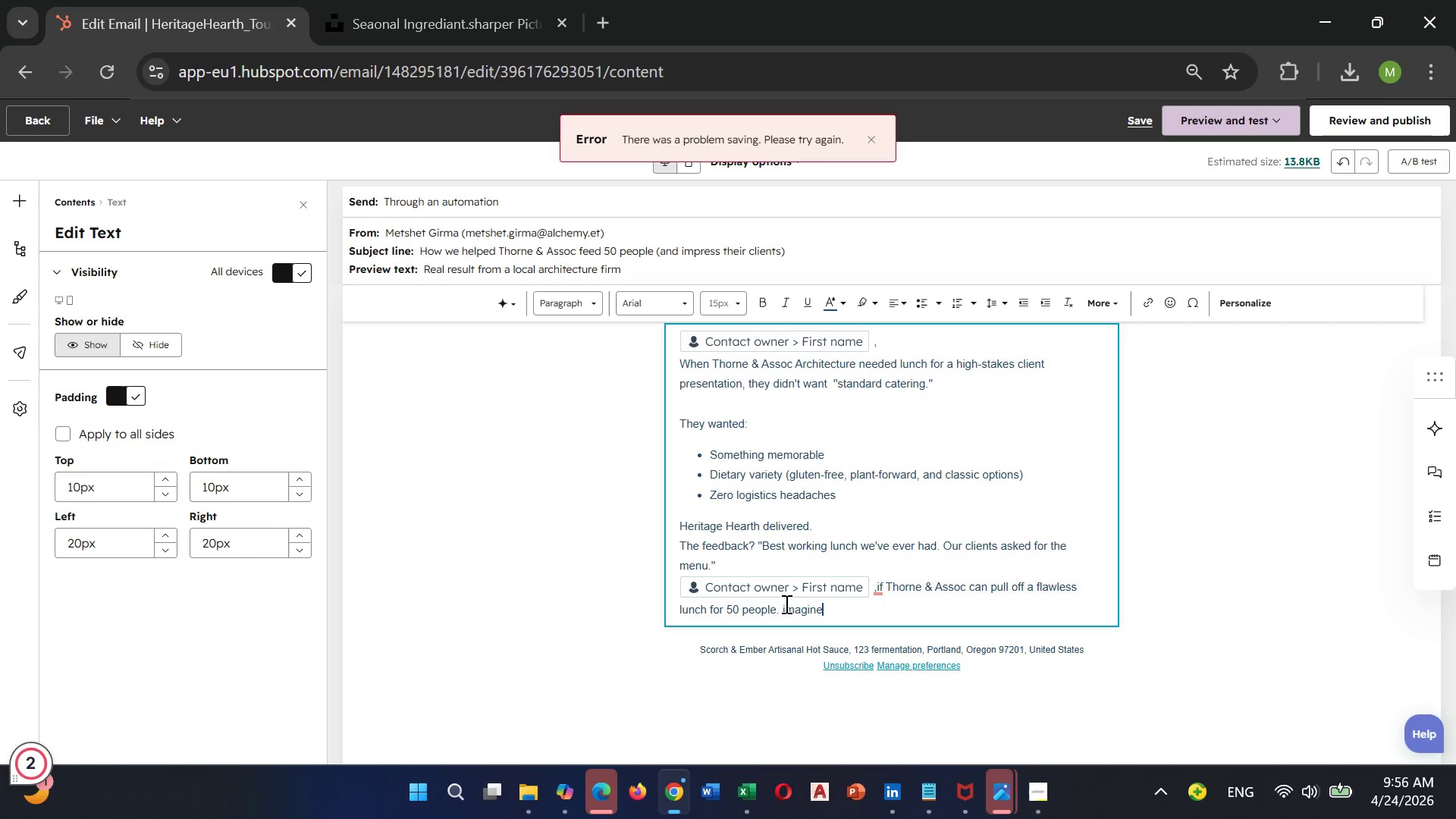 
key(ArrowRight)
 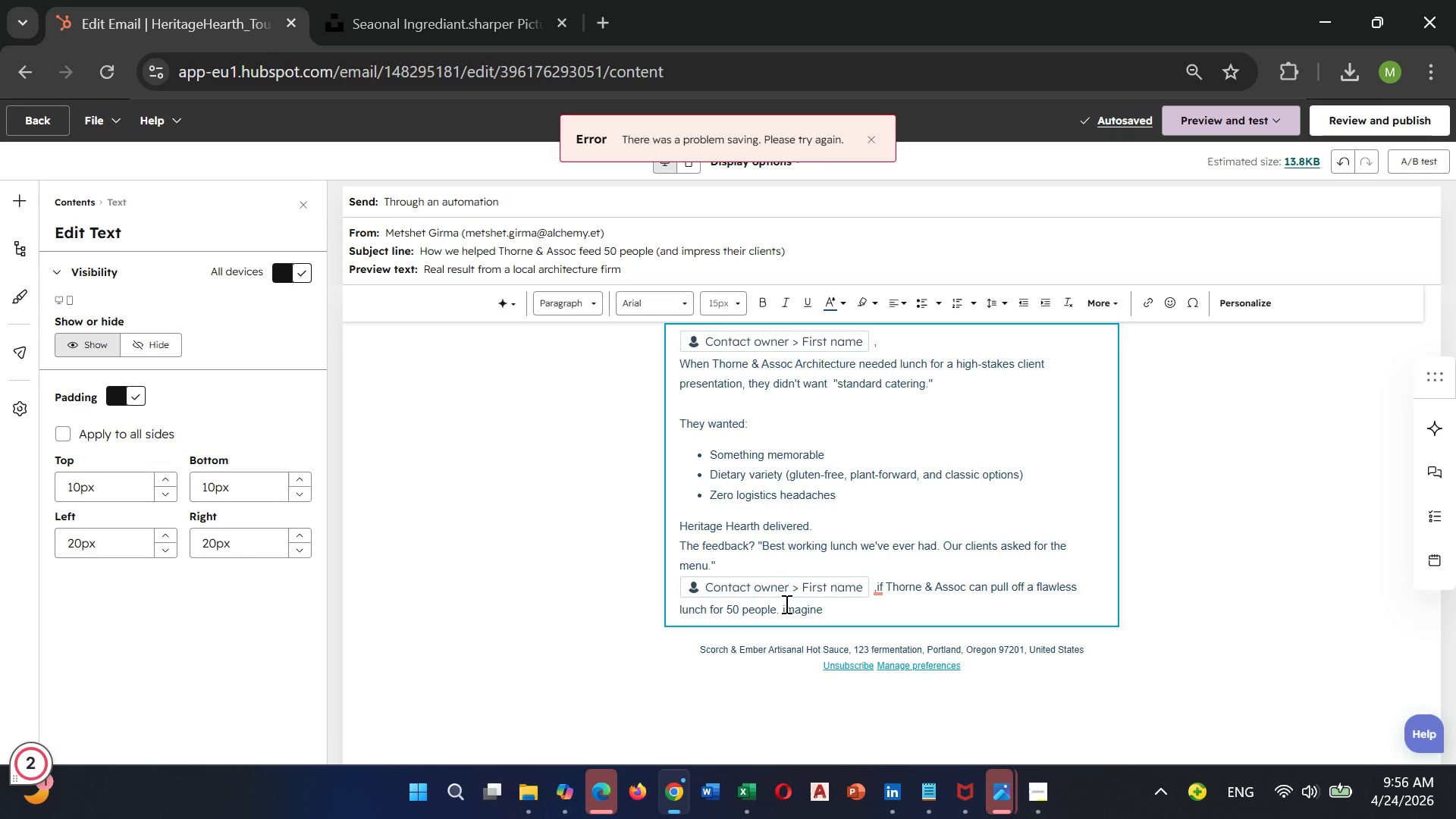 
type( e)
key(Backspace)
type(what we can do for )
 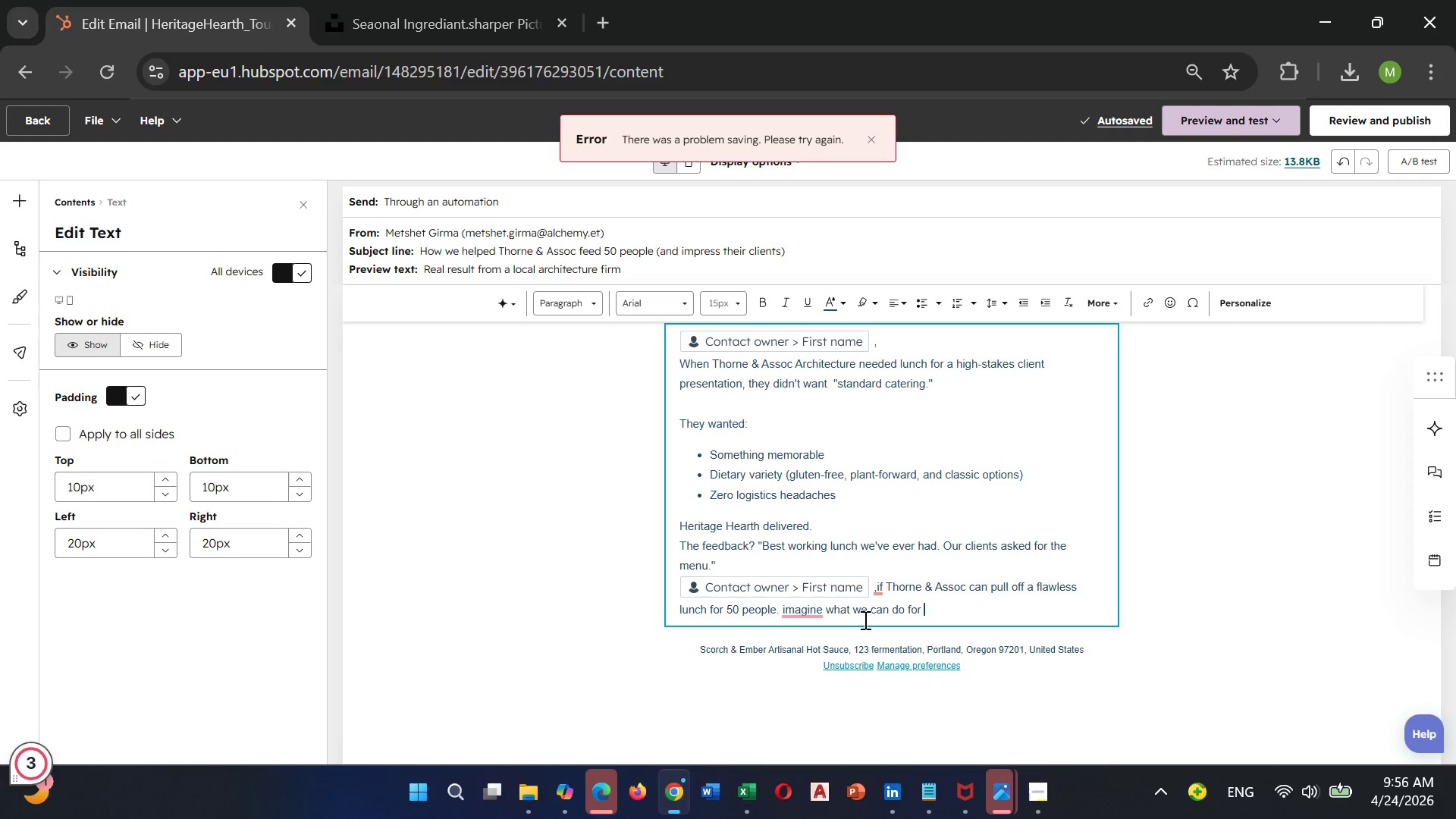 
wait(9.19)
 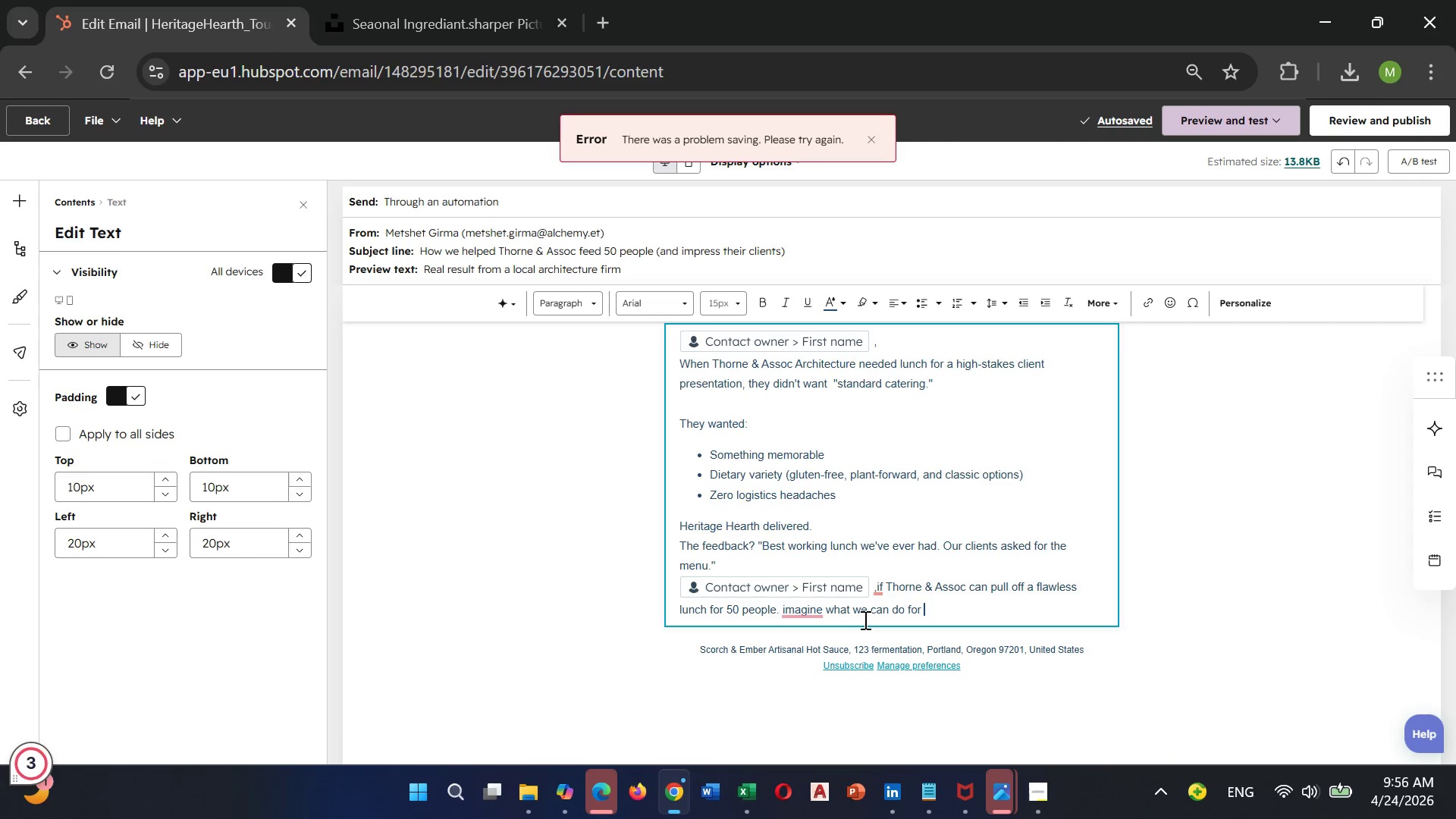 
left_click([1229, 300])
 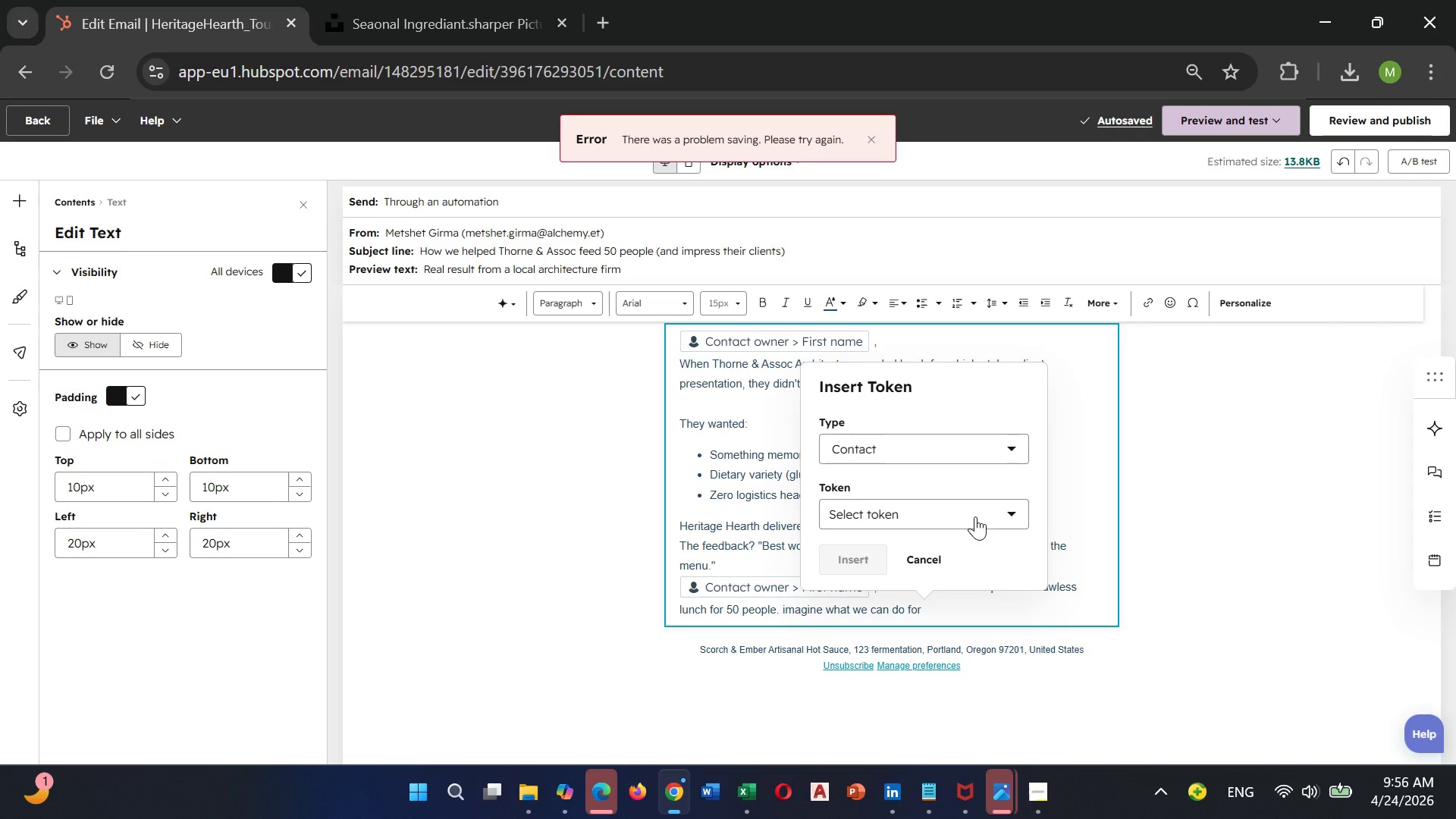 
left_click([975, 516])
 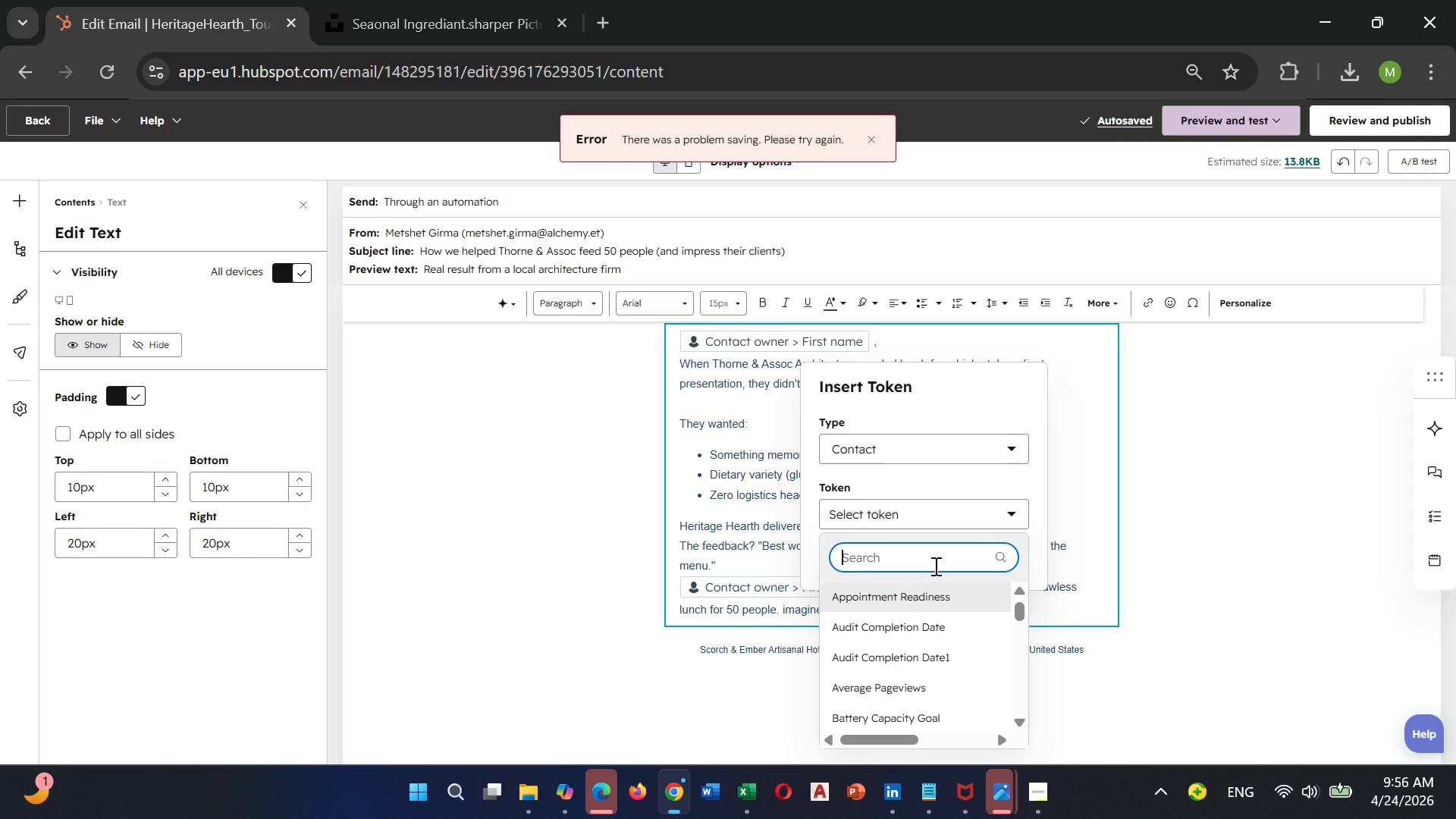 
type(compa)
 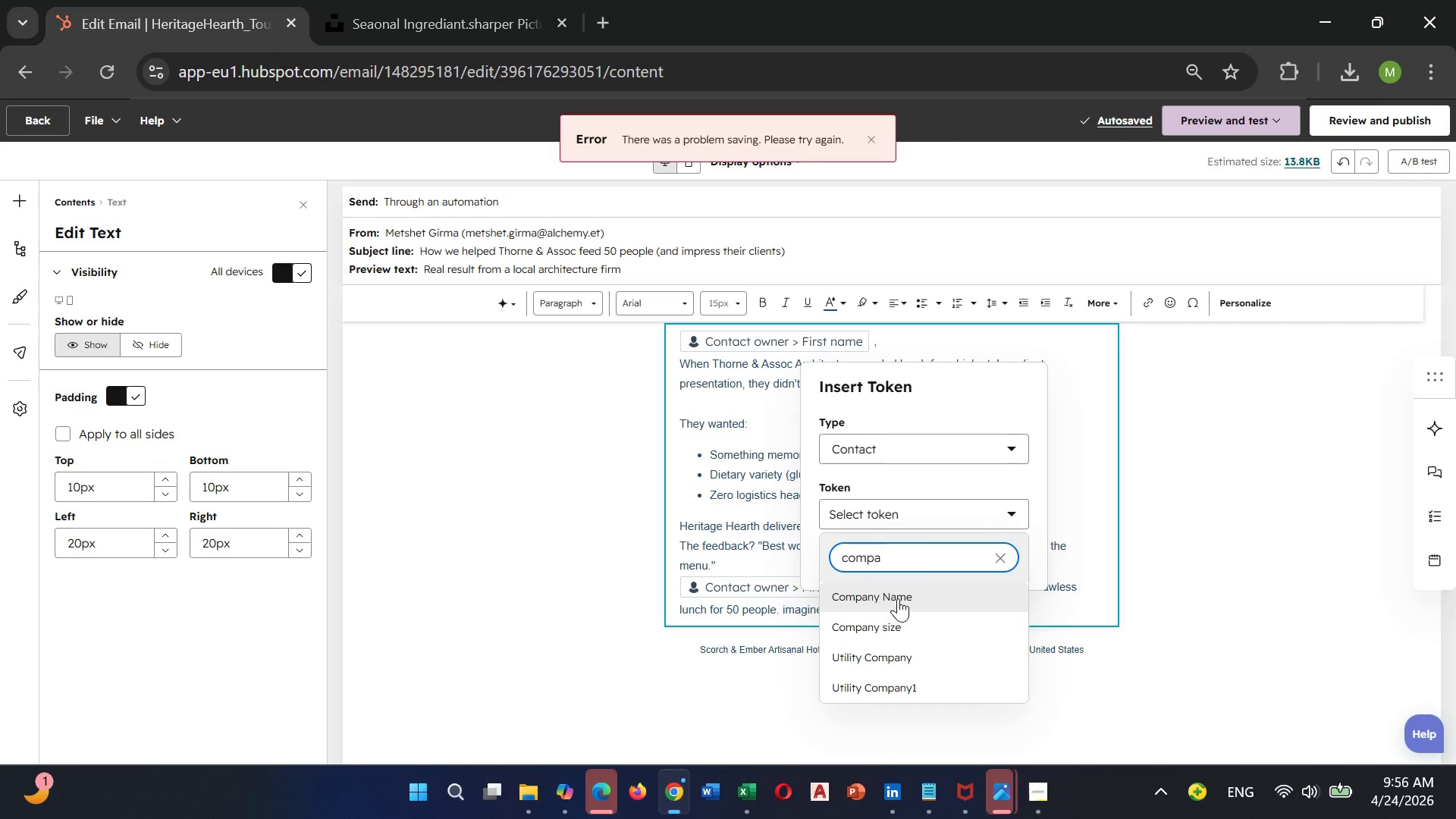 
left_click([898, 598])
 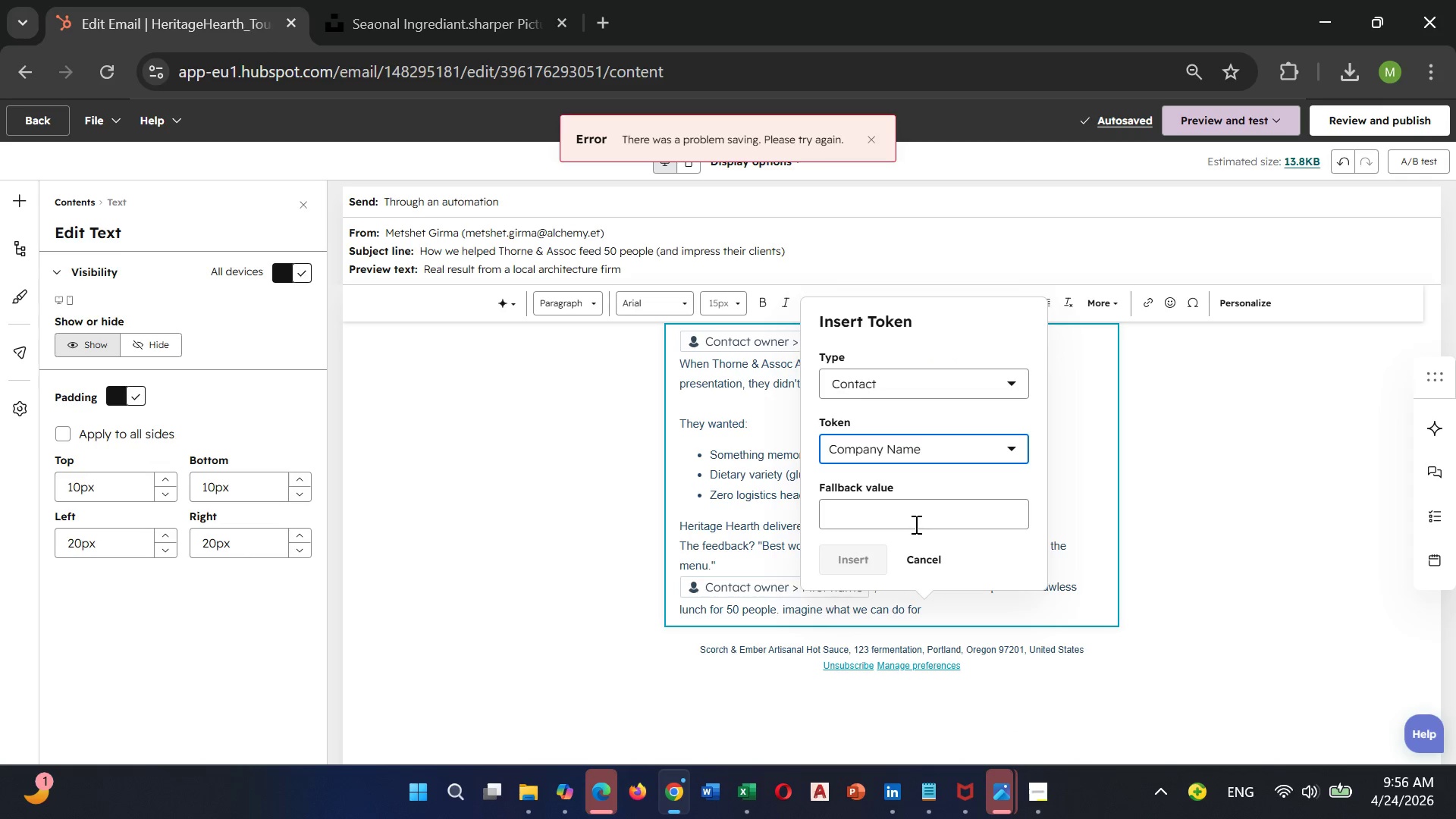 
left_click([915, 524])
 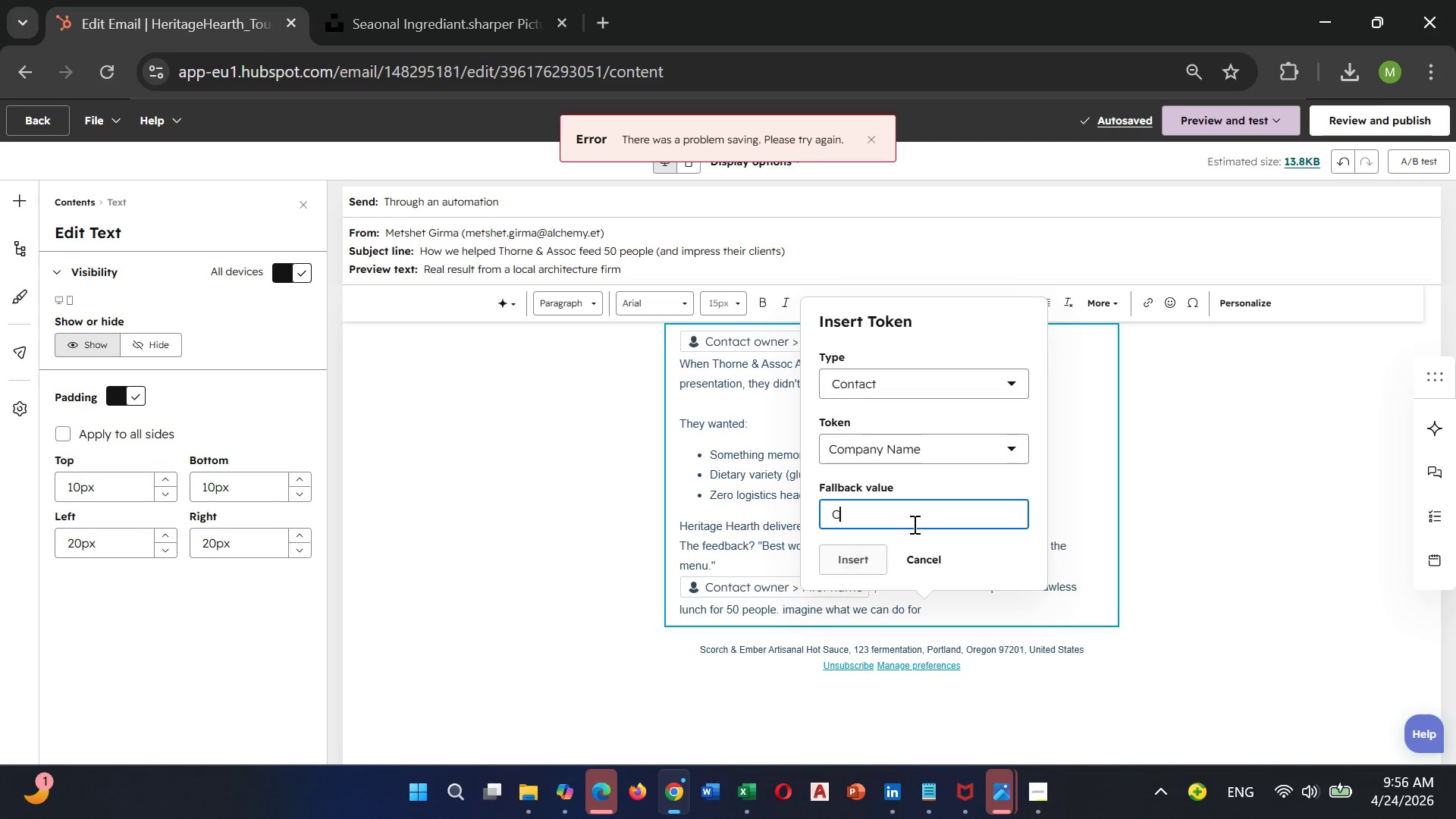 
key(Shift+ShiftLeft)
 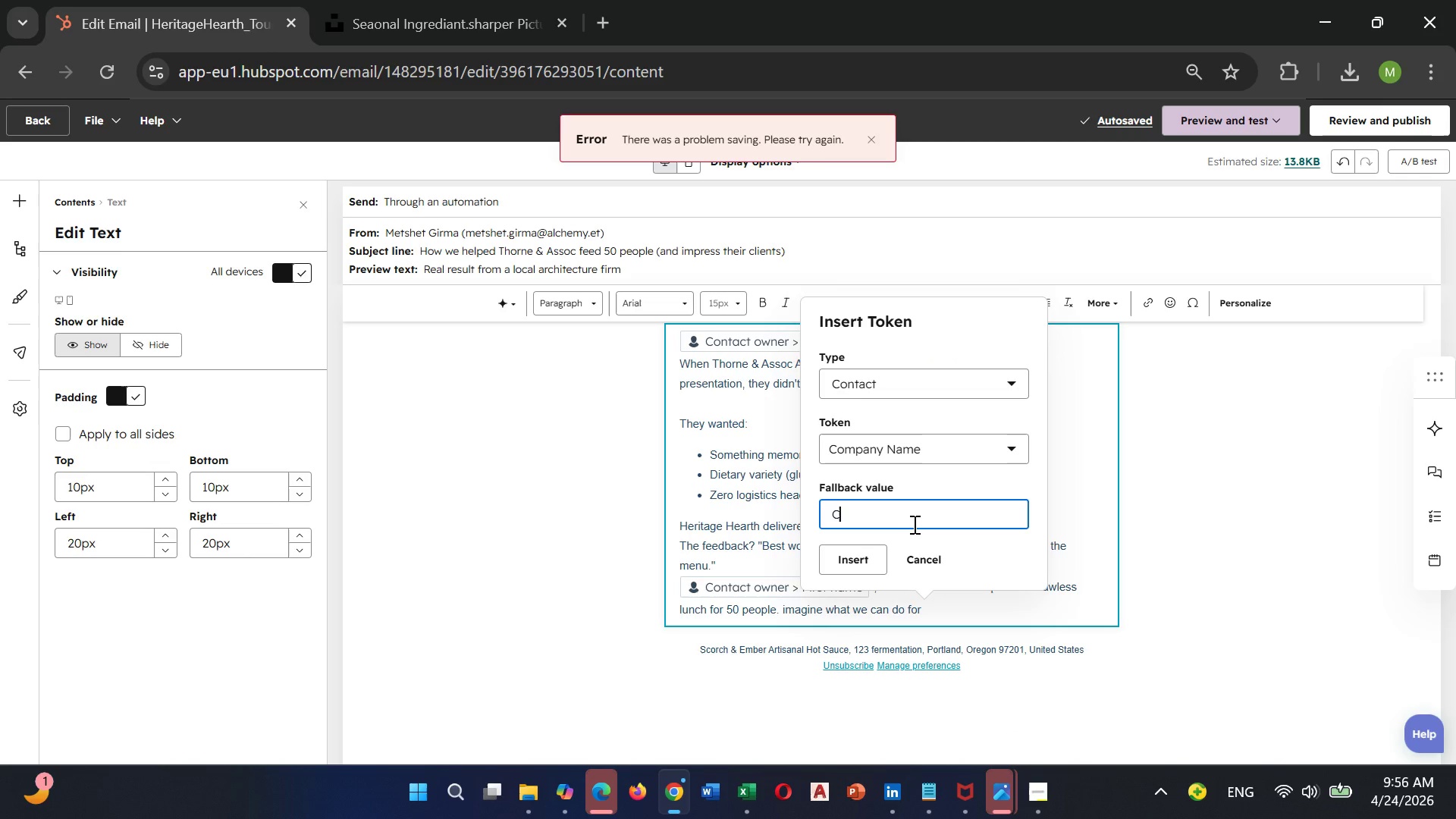 
key(Shift+C)
 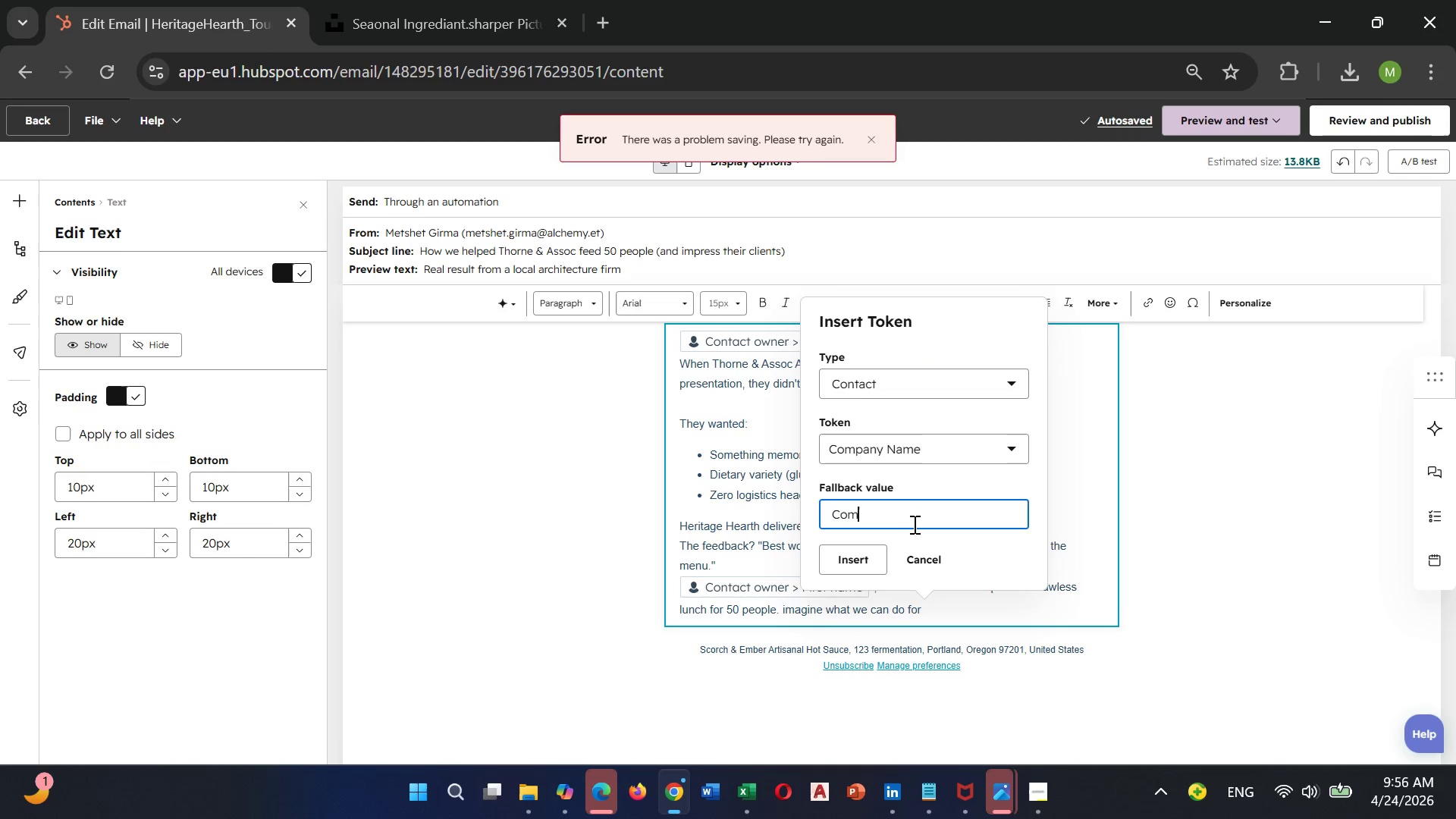 
type(OMPANY NAME)
 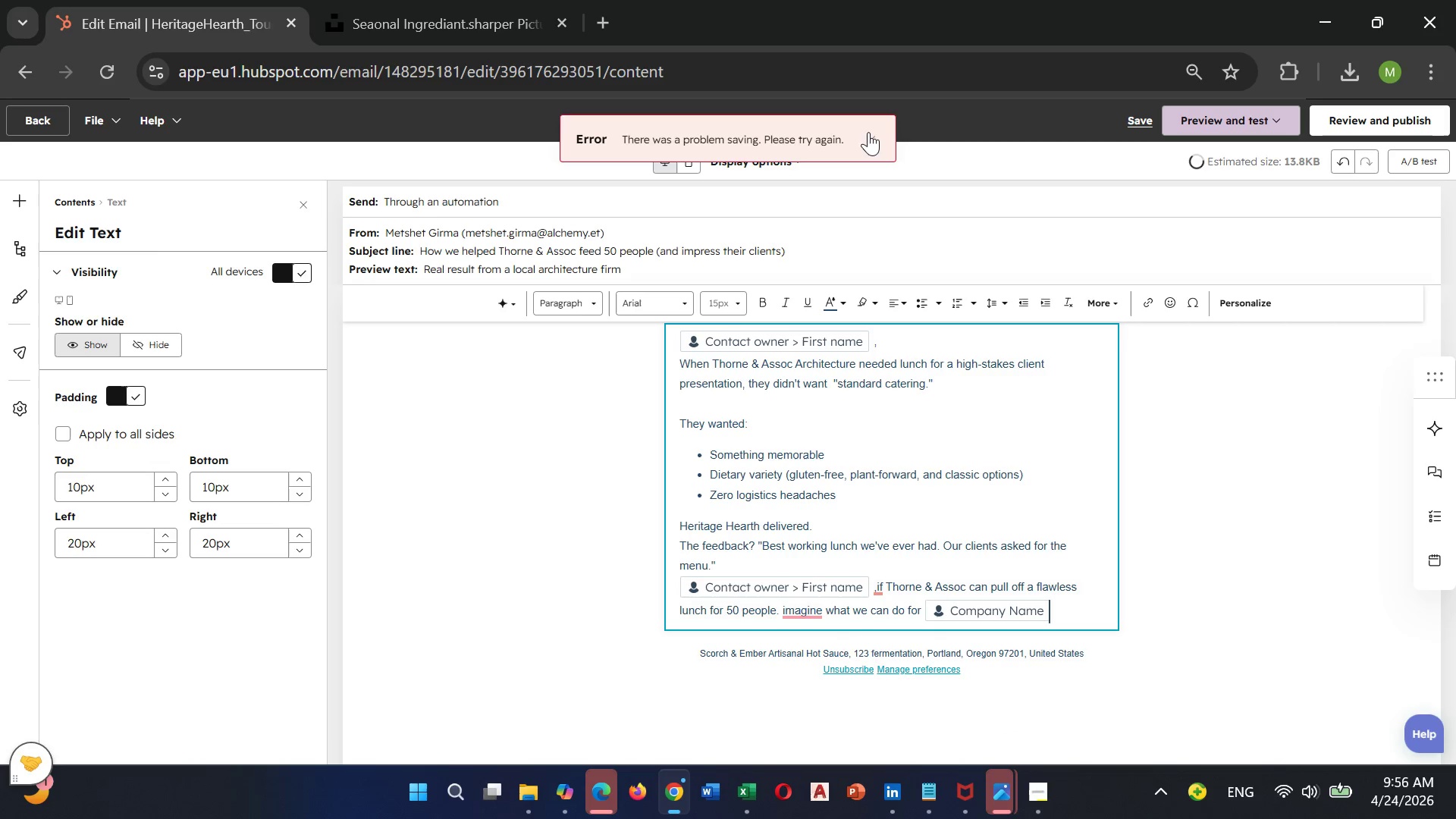 
left_click([873, 135])
 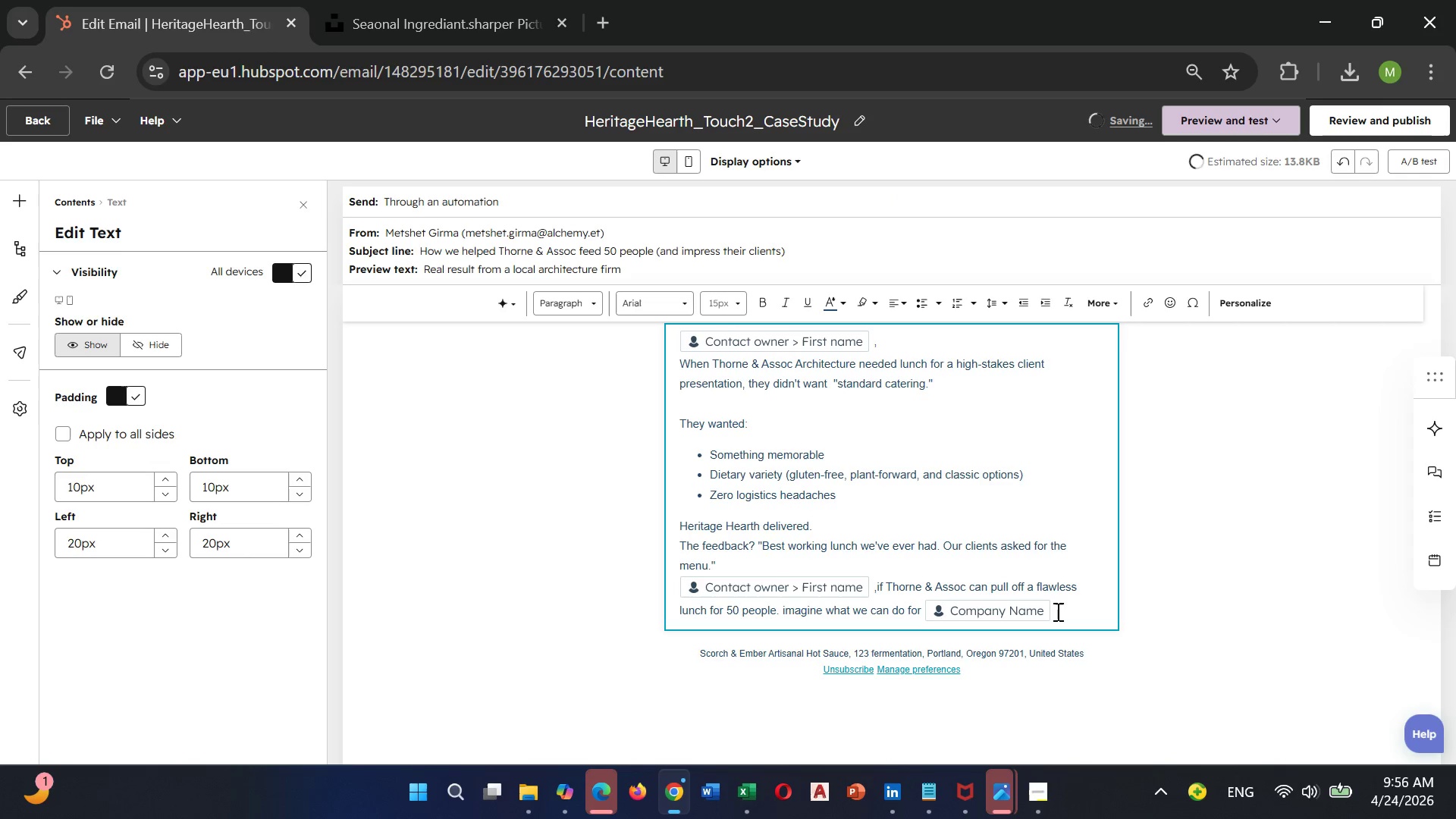 
left_click([1056, 611])
 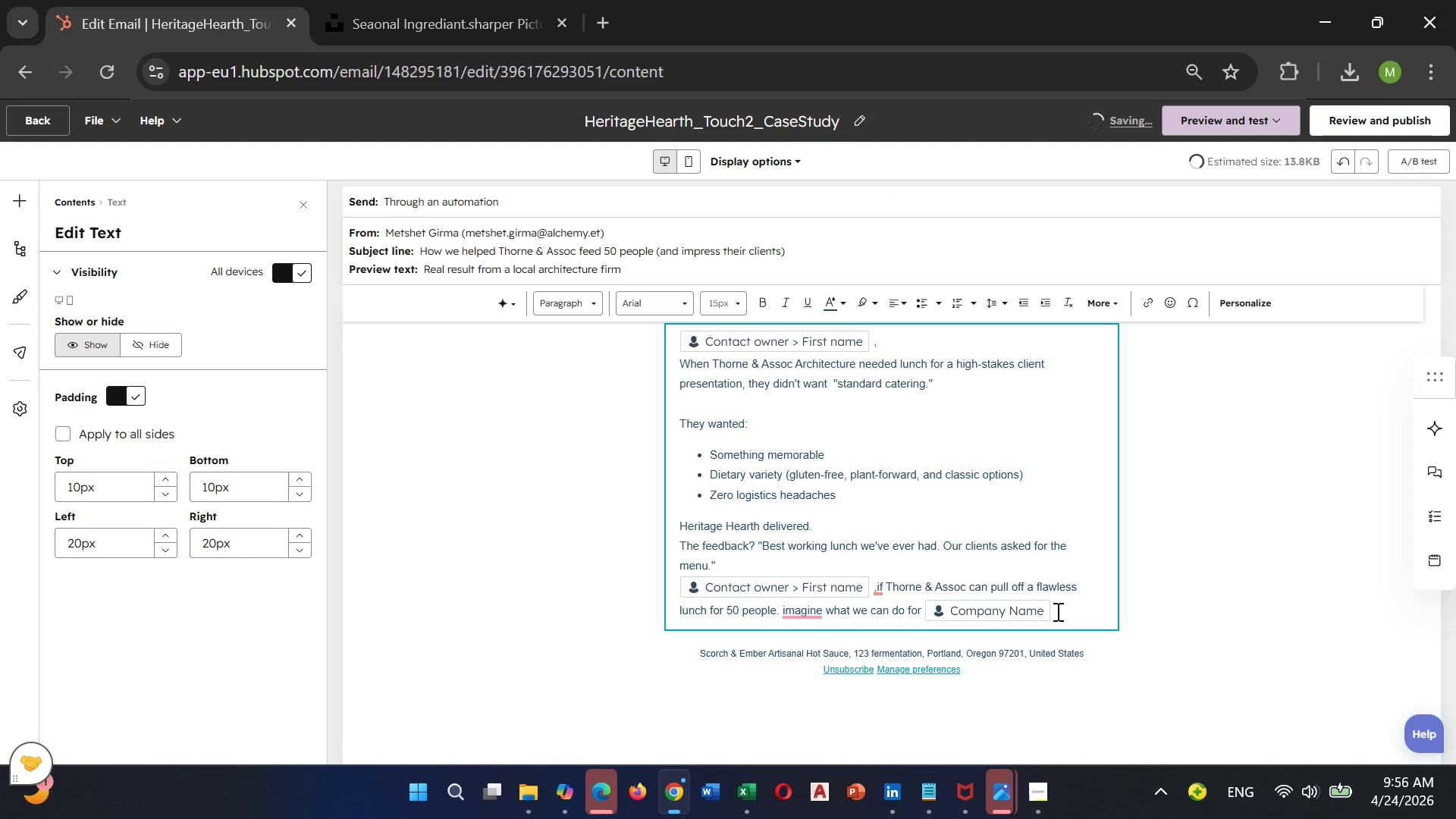 
key(Period)
 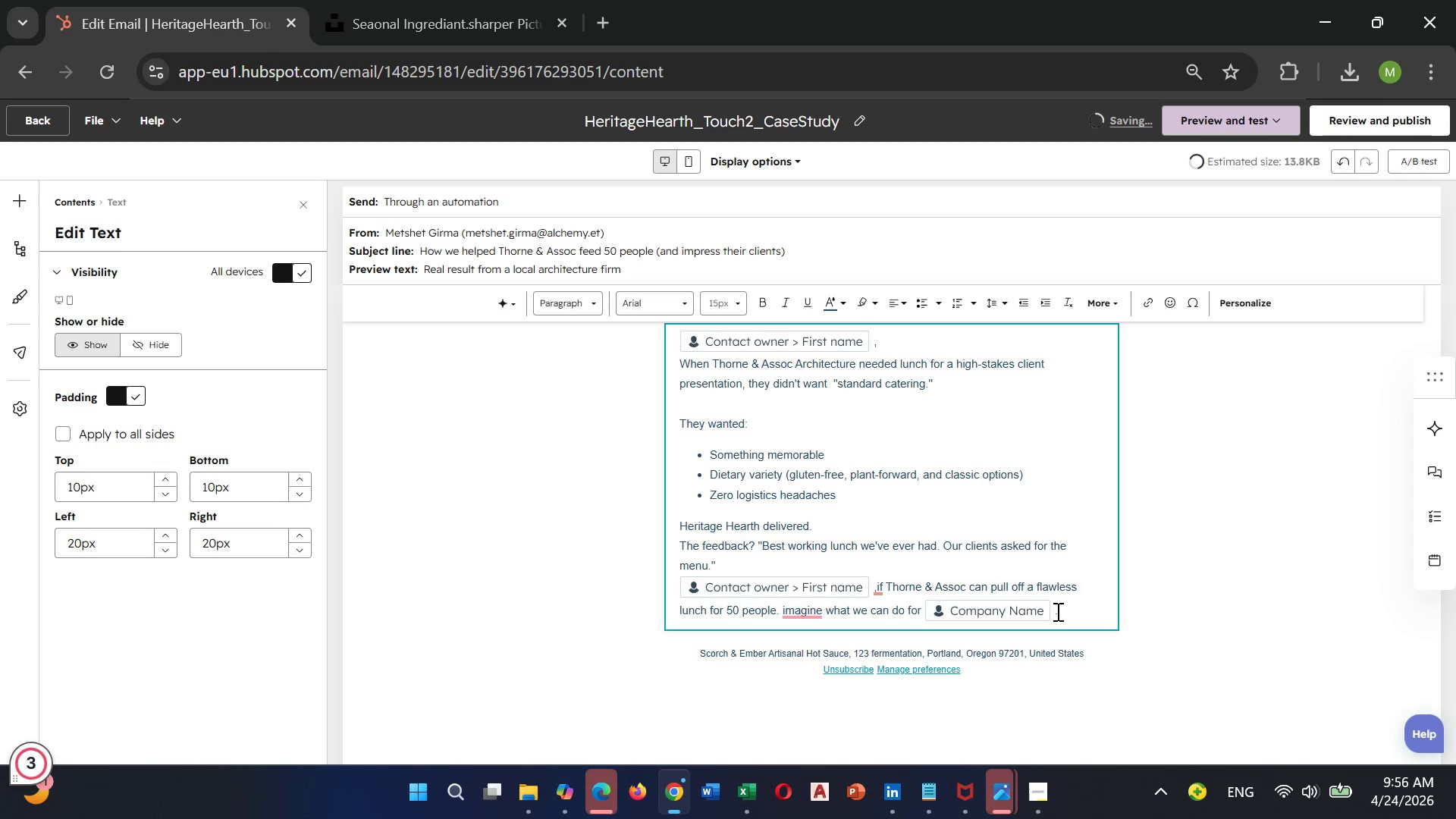 
wait(7.14)
 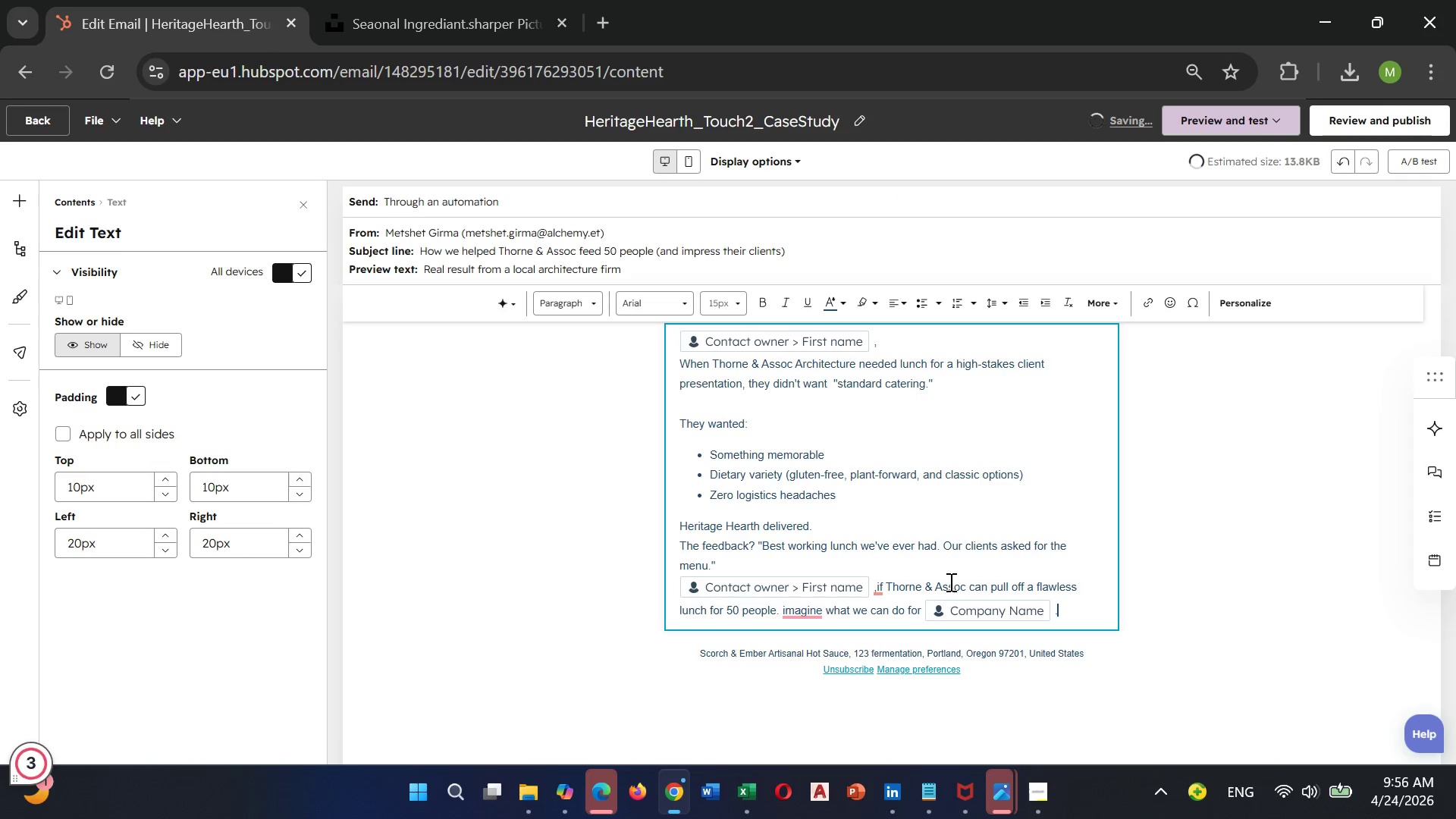 
left_click([27, 212])
 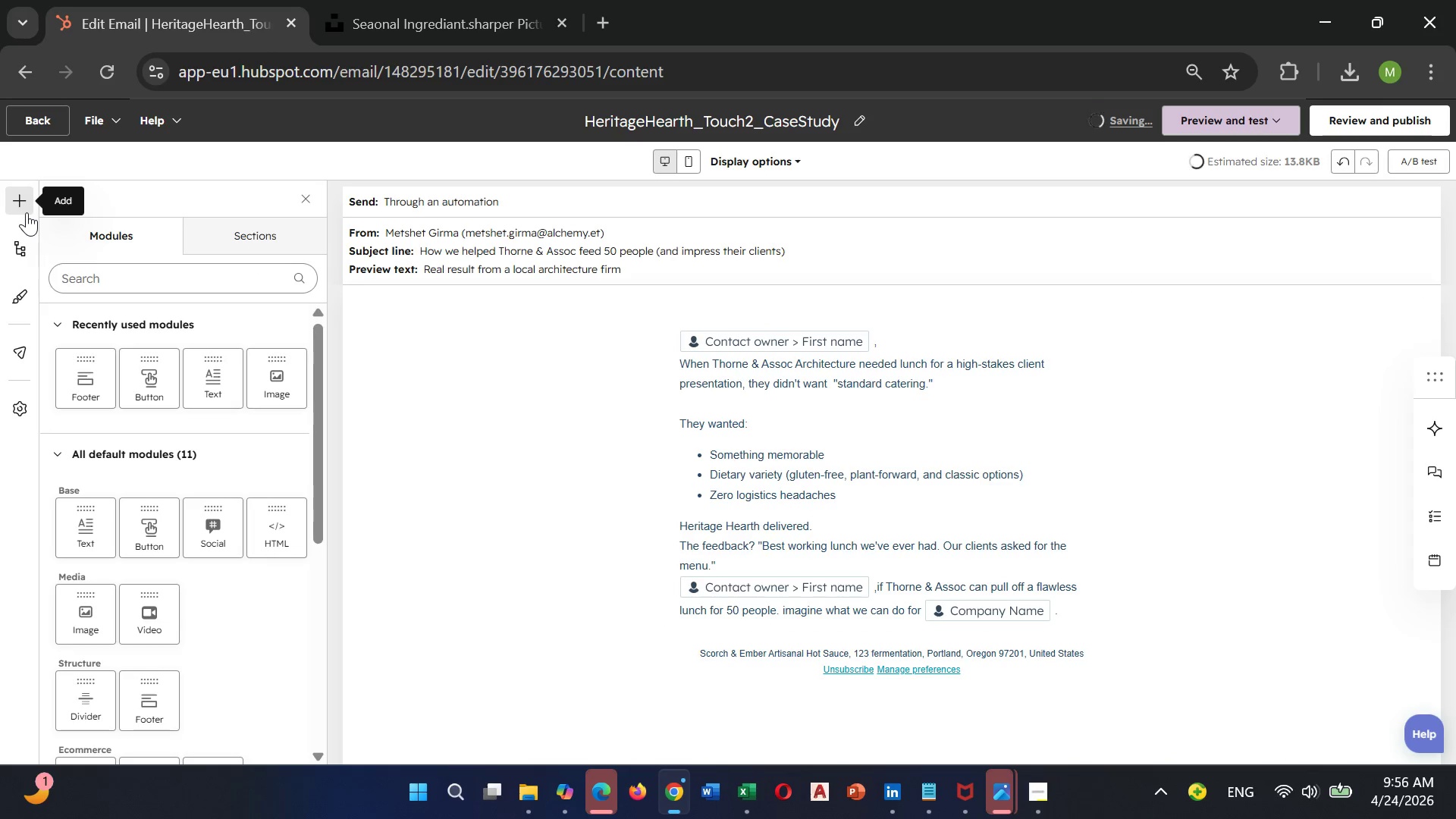 
scroll: coordinate [962, 589], scroll_direction: down, amount: 2.0
 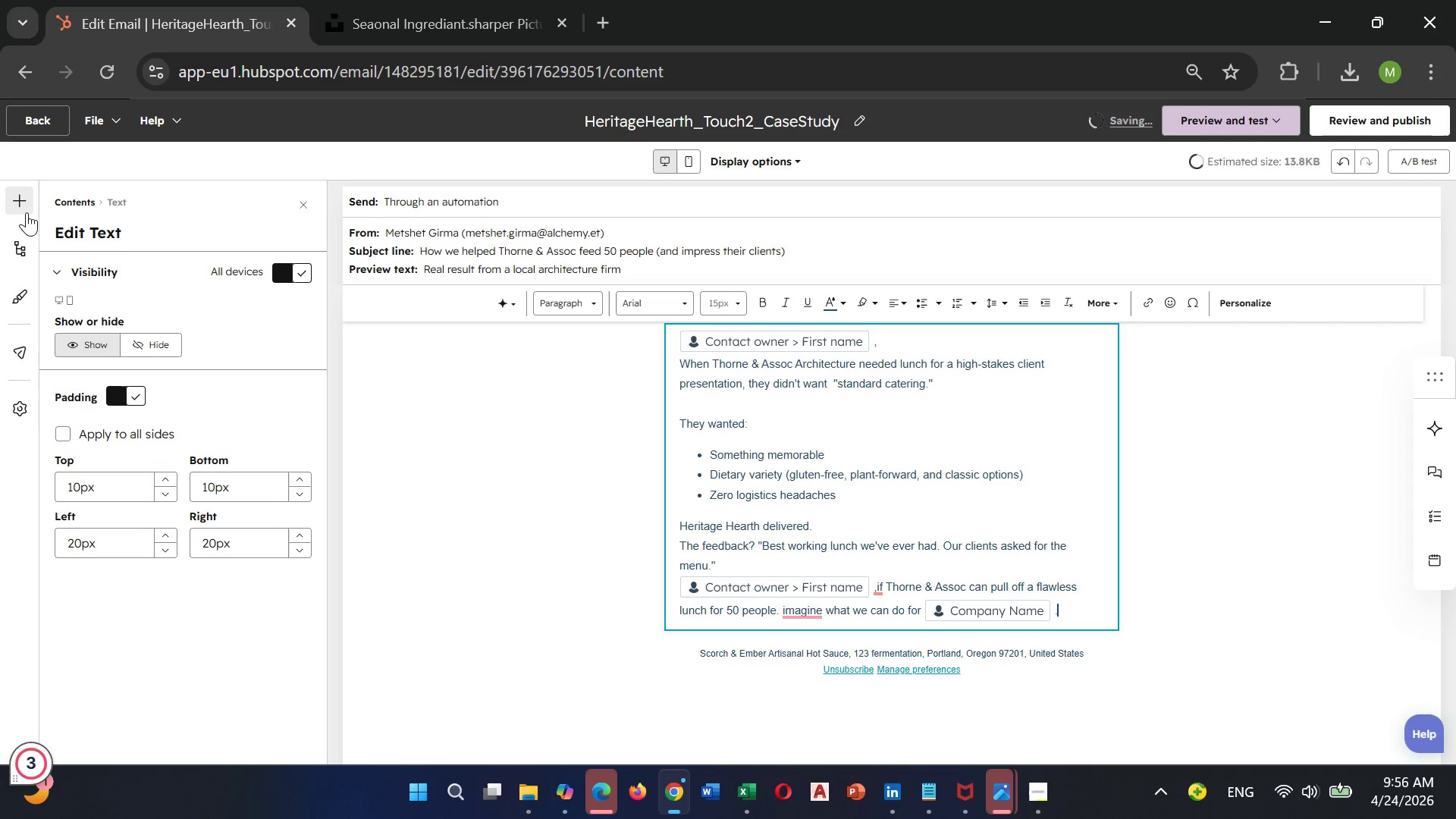 
mouse_move([22, 238])
 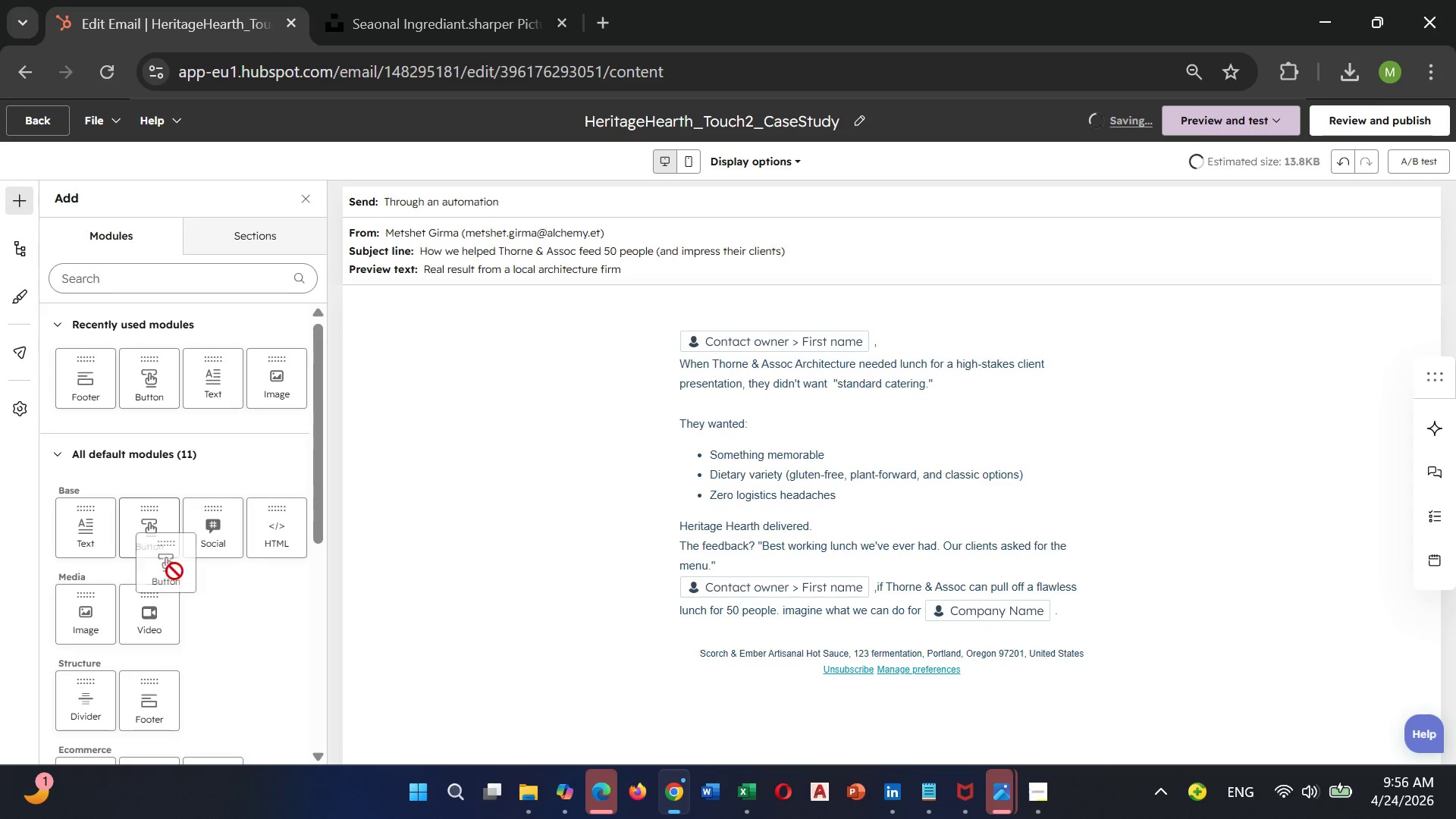 
left_click_drag(start_coordinate=[153, 529], to_coordinate=[889, 637])
 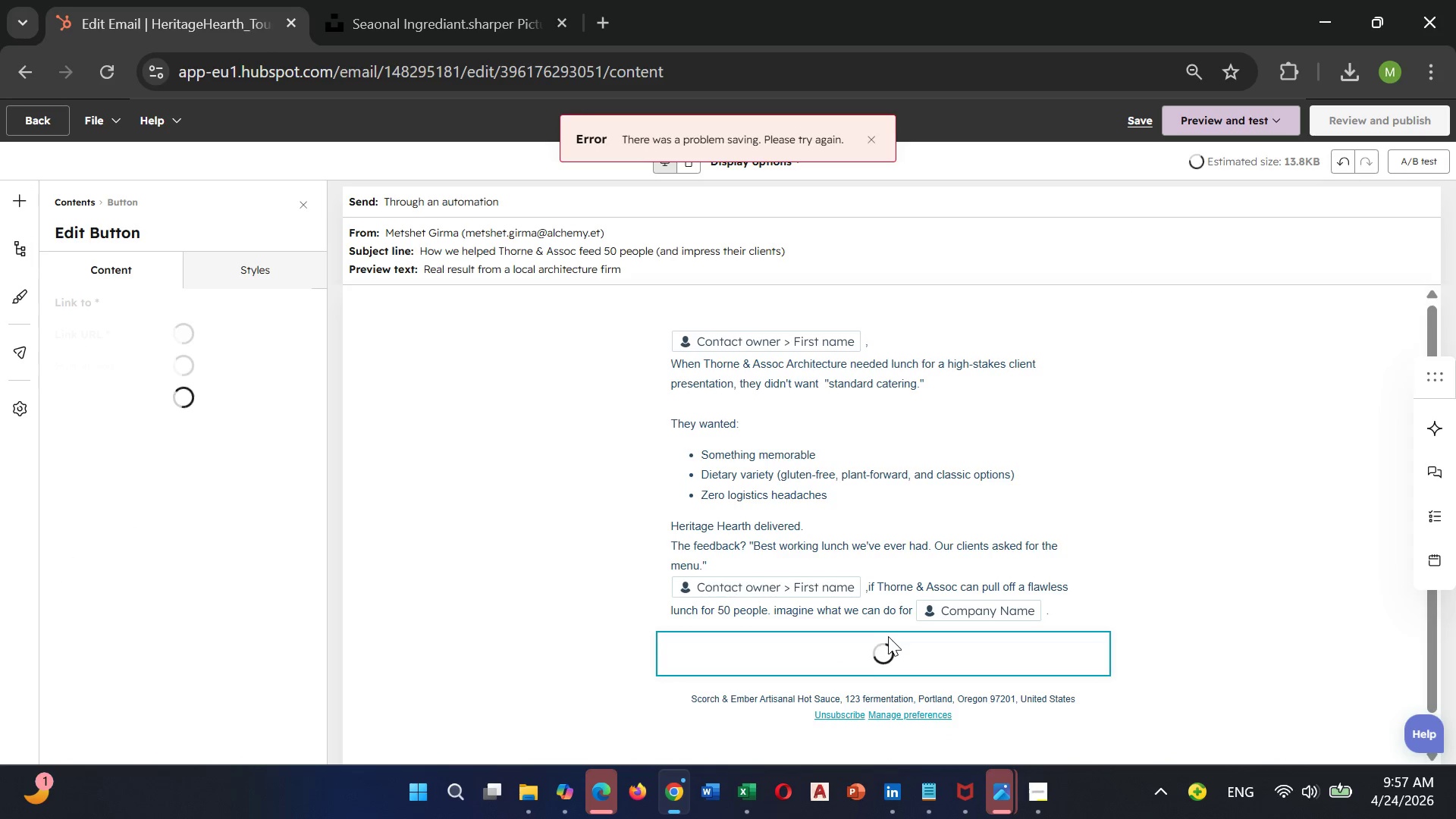 
scroll: coordinate [888, 636], scroll_direction: down, amount: 1.0
 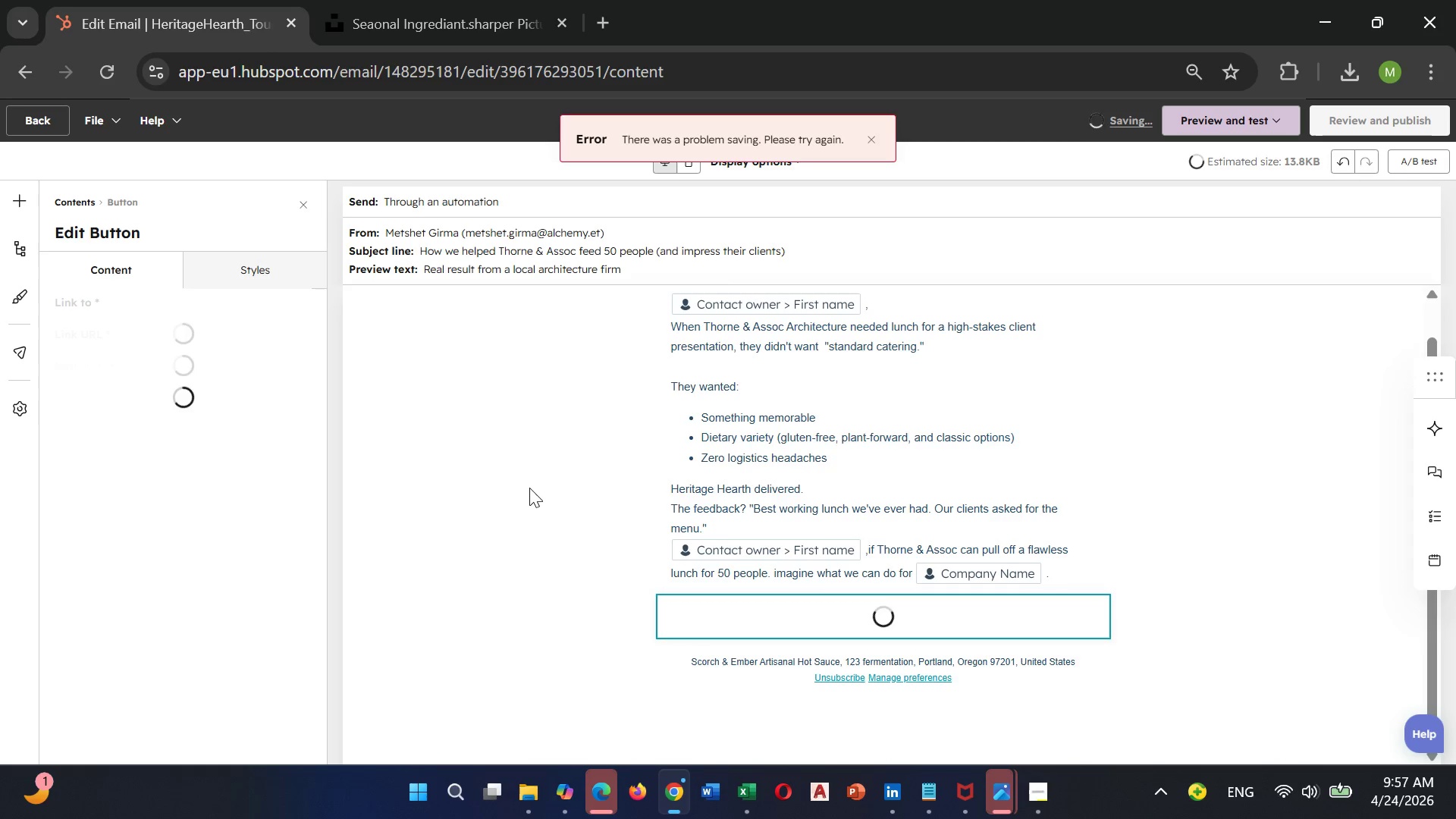 
wait(7.77)
 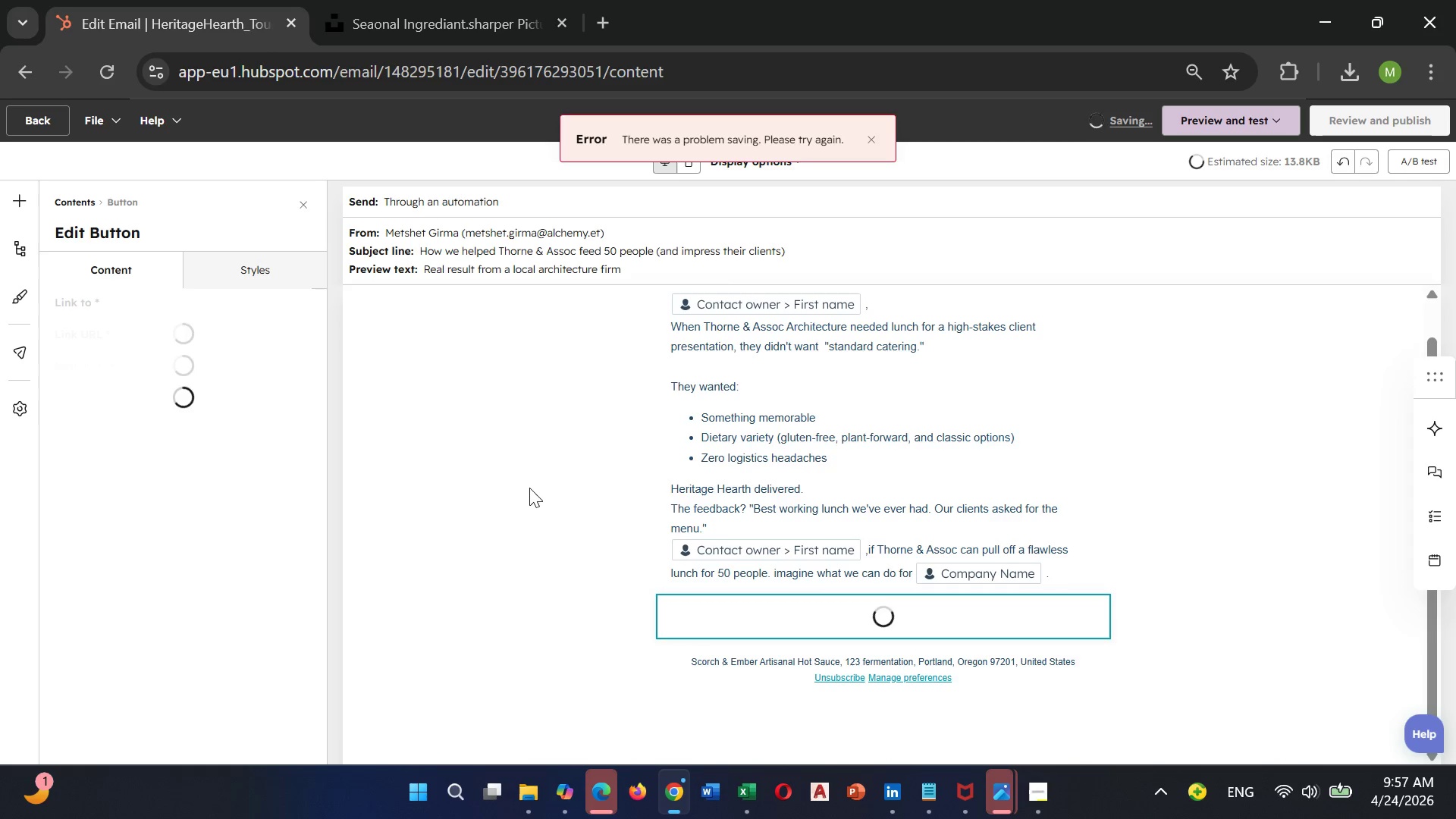 
left_click([874, 141])
 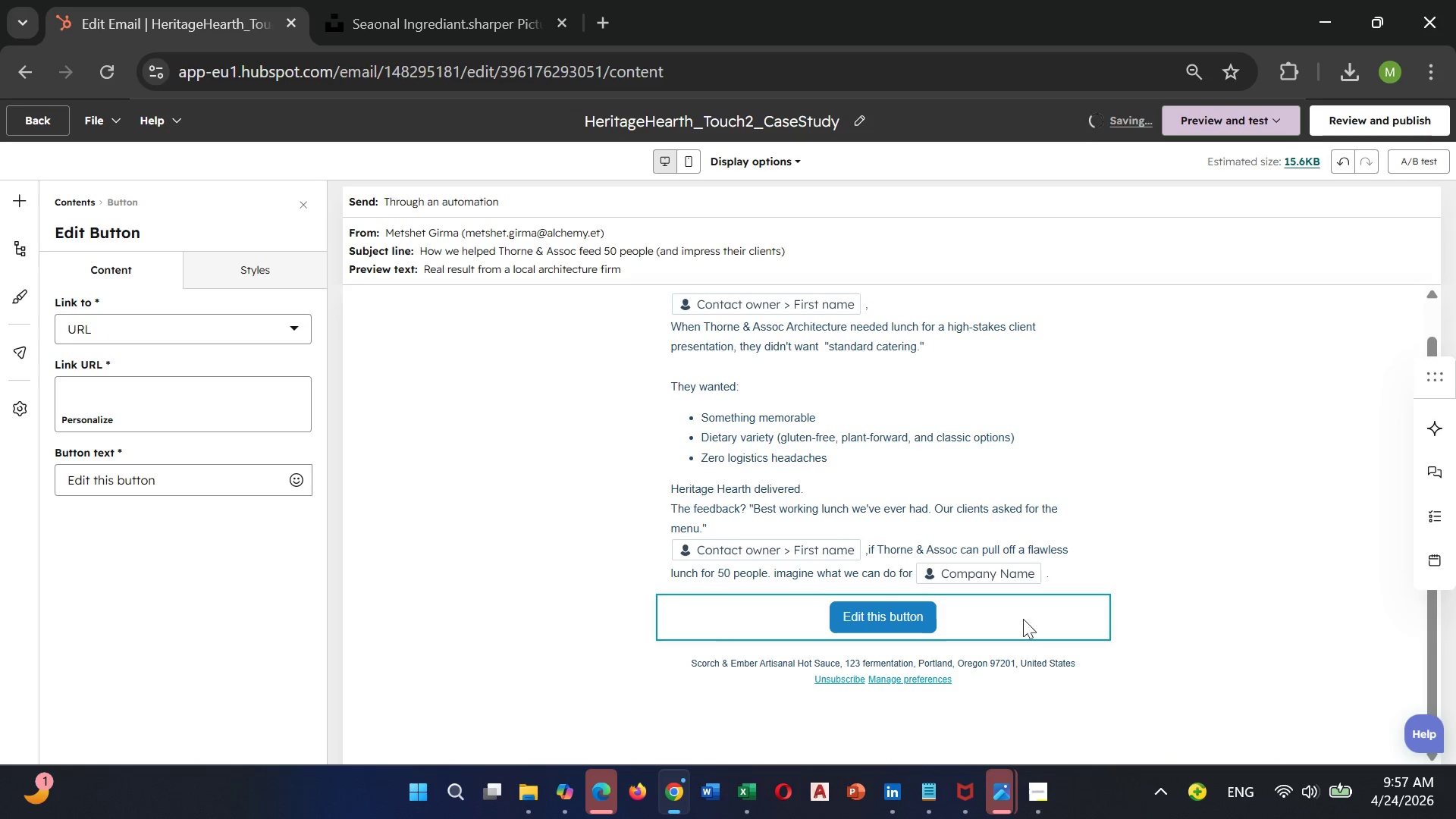 
mouse_move([1027, 654])